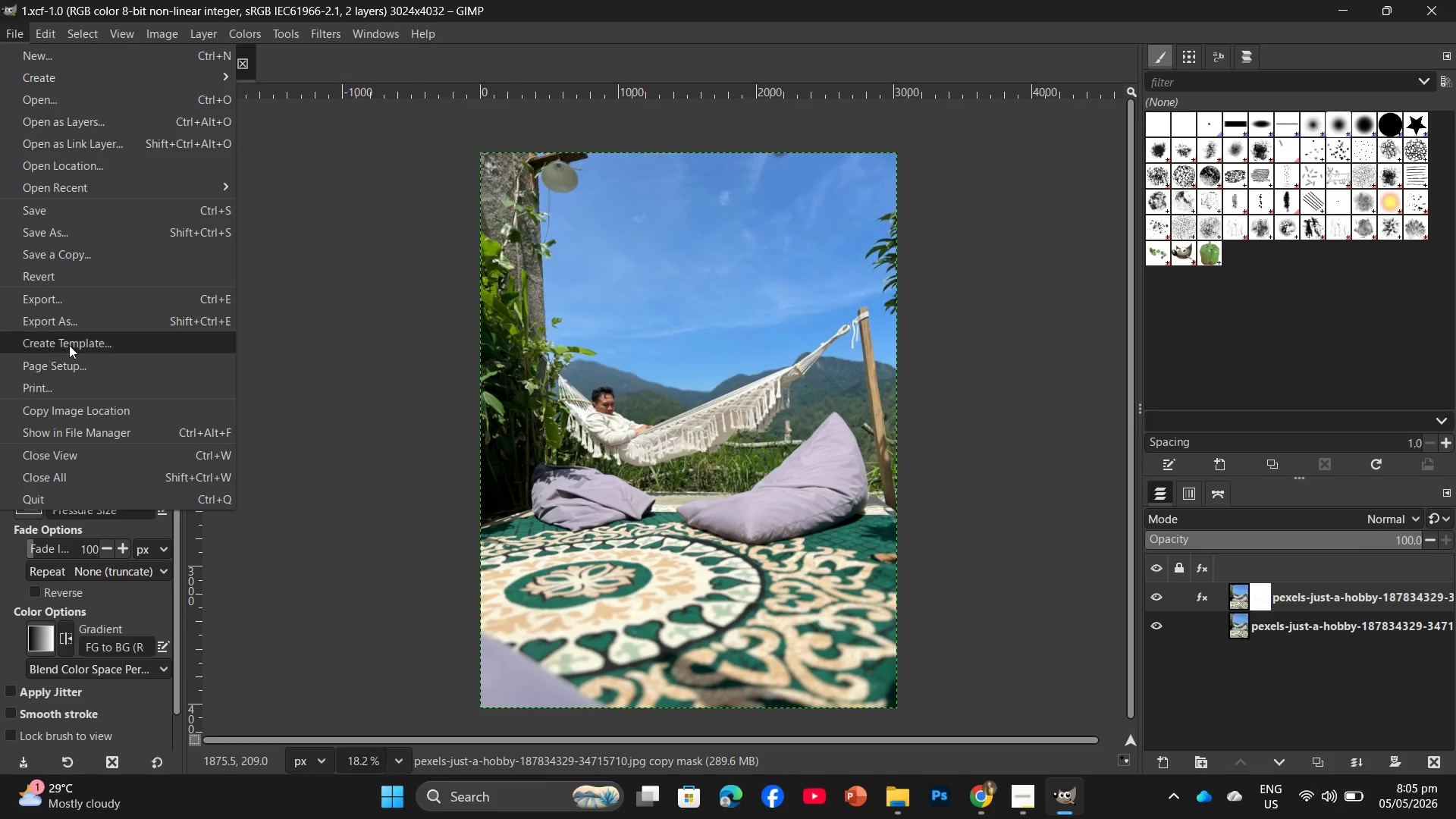 
left_click([73, 320])
 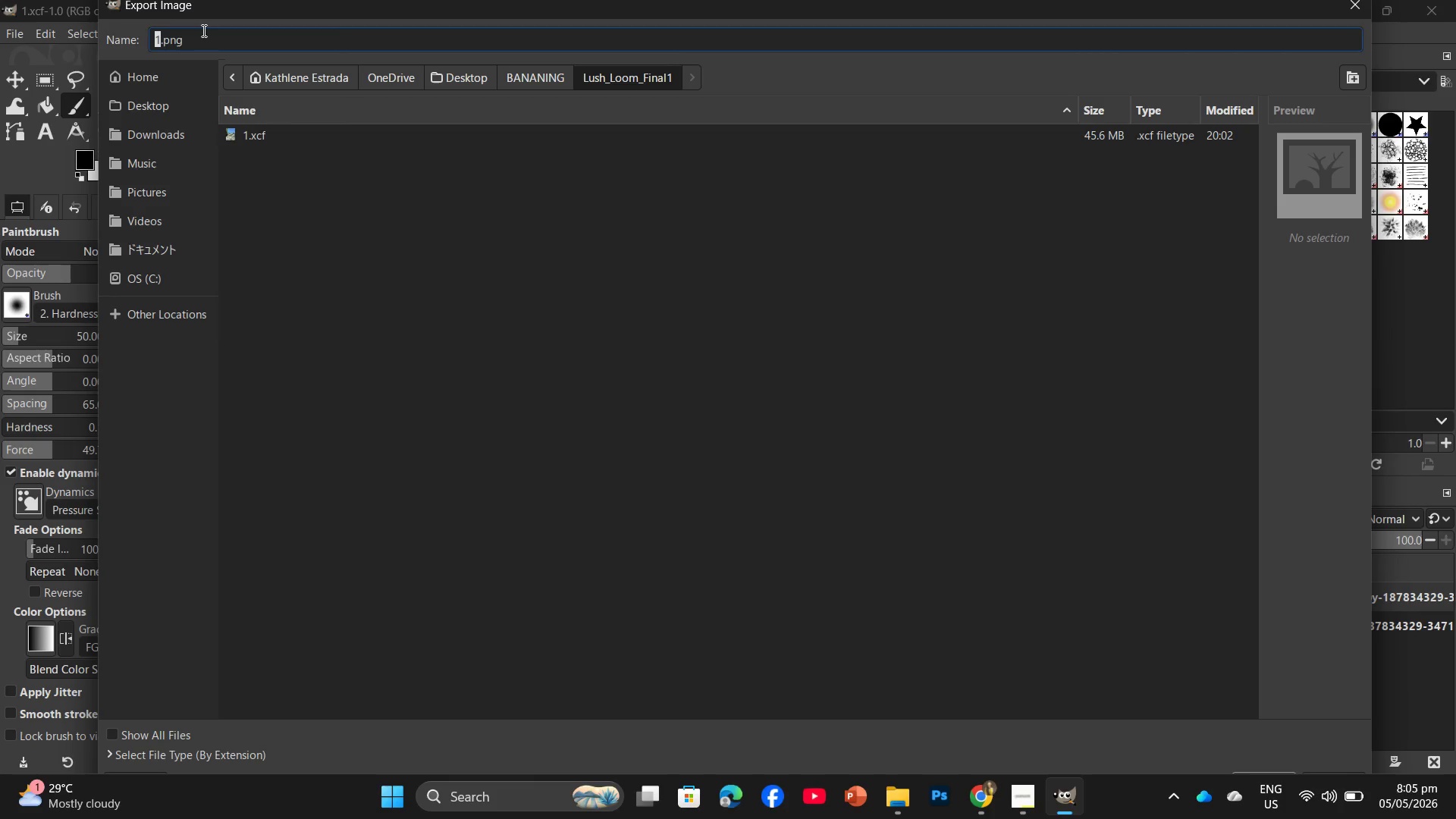 
wait(17.16)
 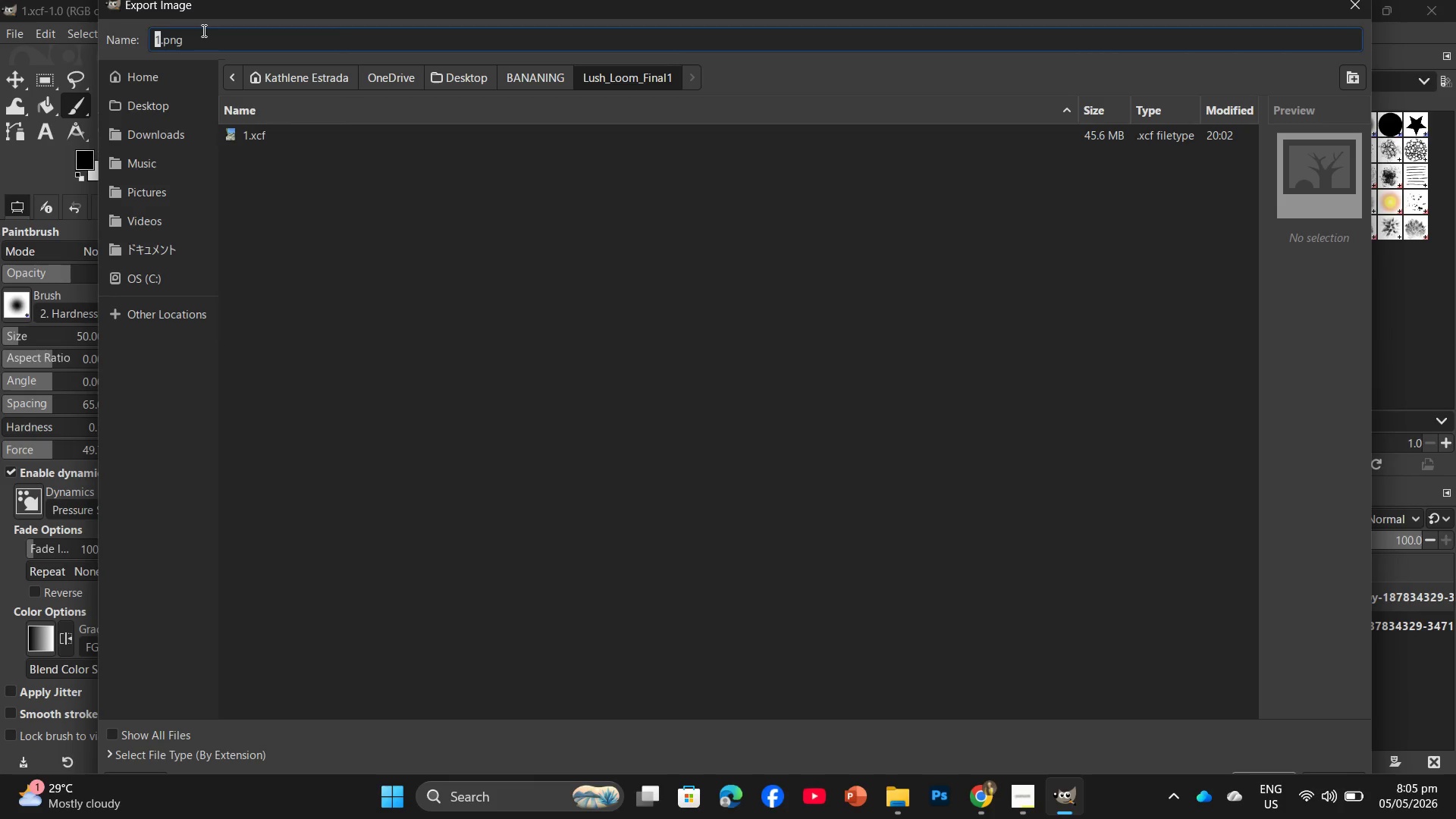 
left_click_drag(start_coordinate=[184, 36], to_coordinate=[165, 49])
 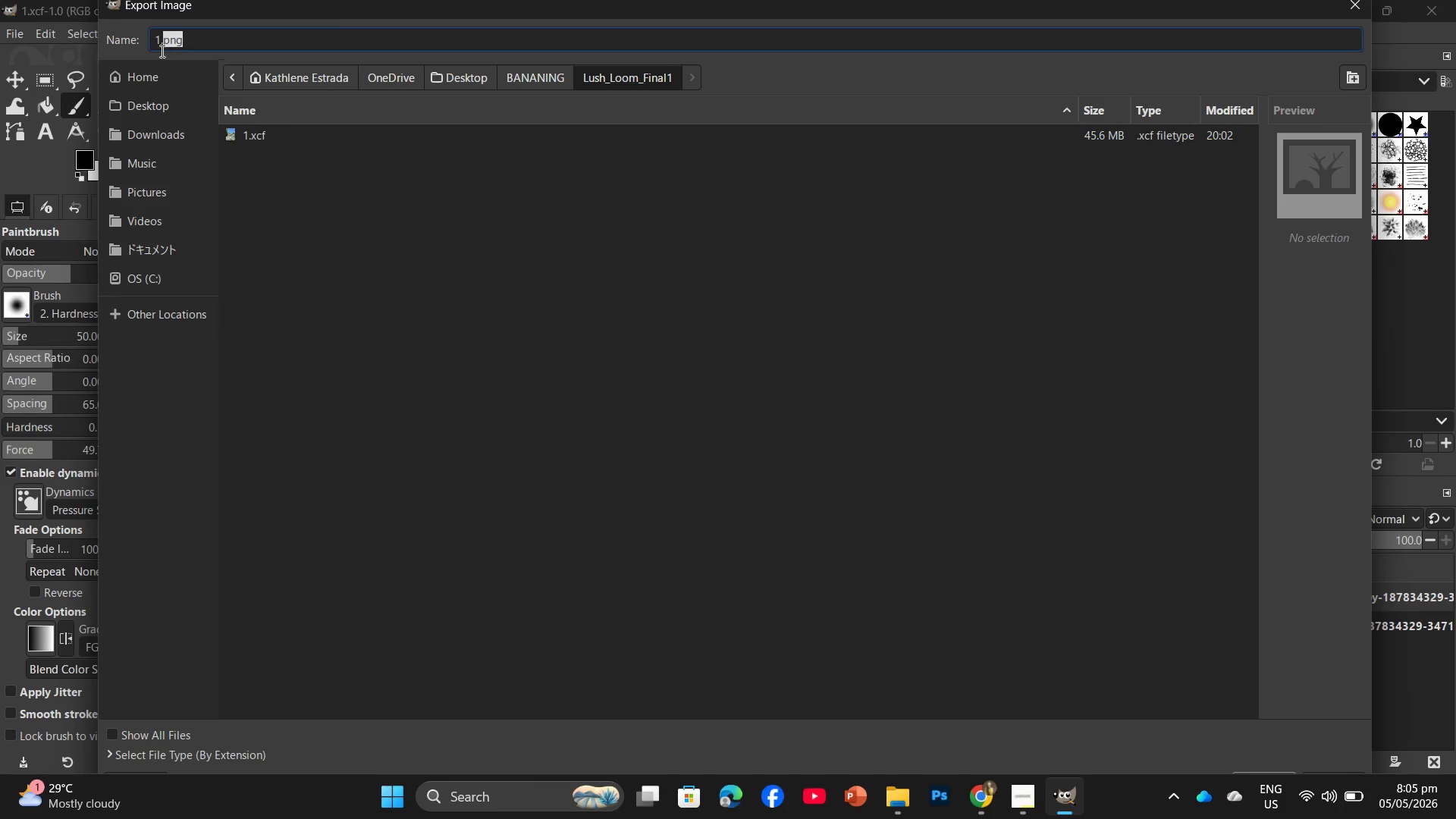 
type(jphg)
key(Backspace)
key(Backspace)
type(g)
 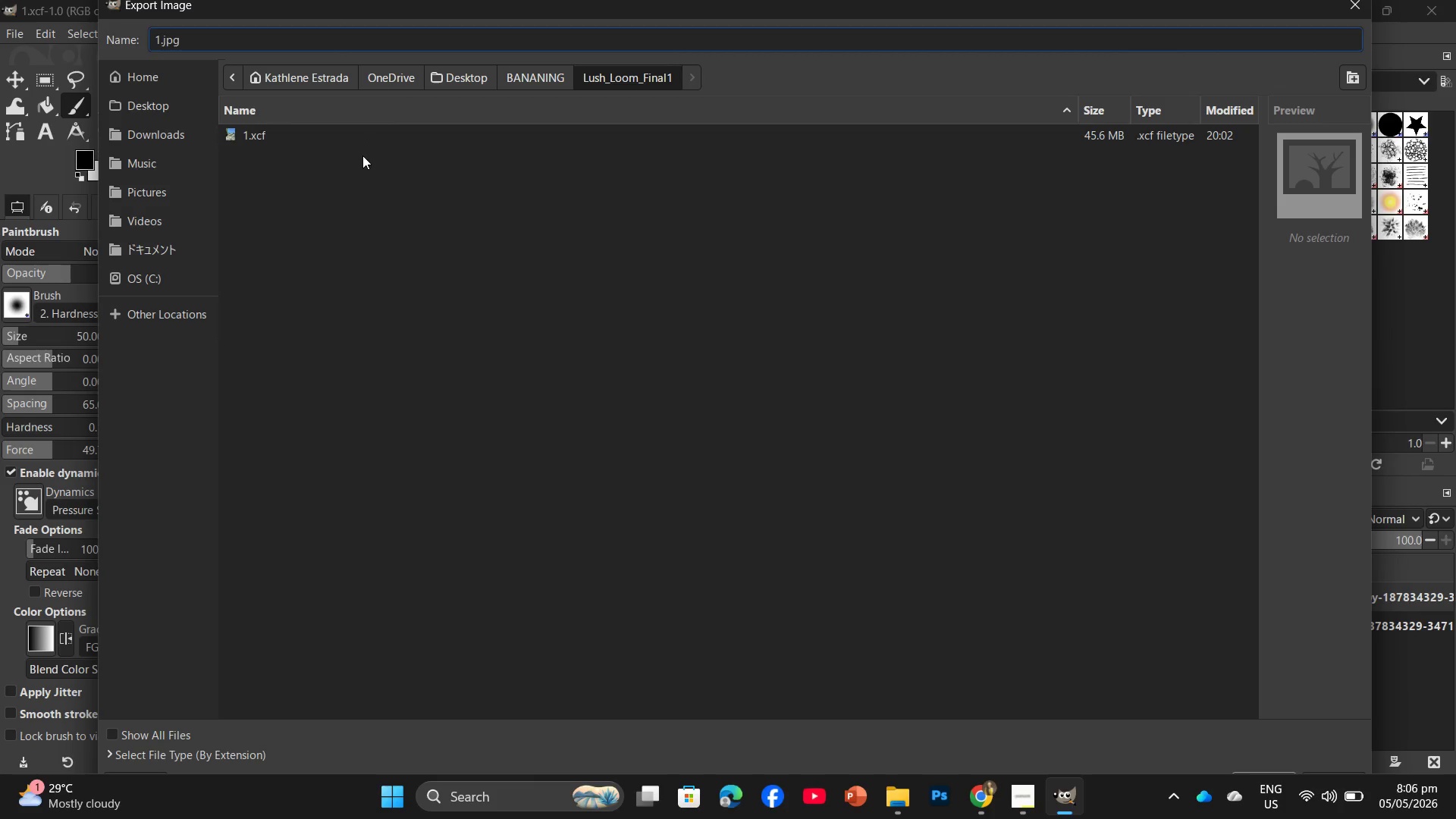 
wait(9.75)
 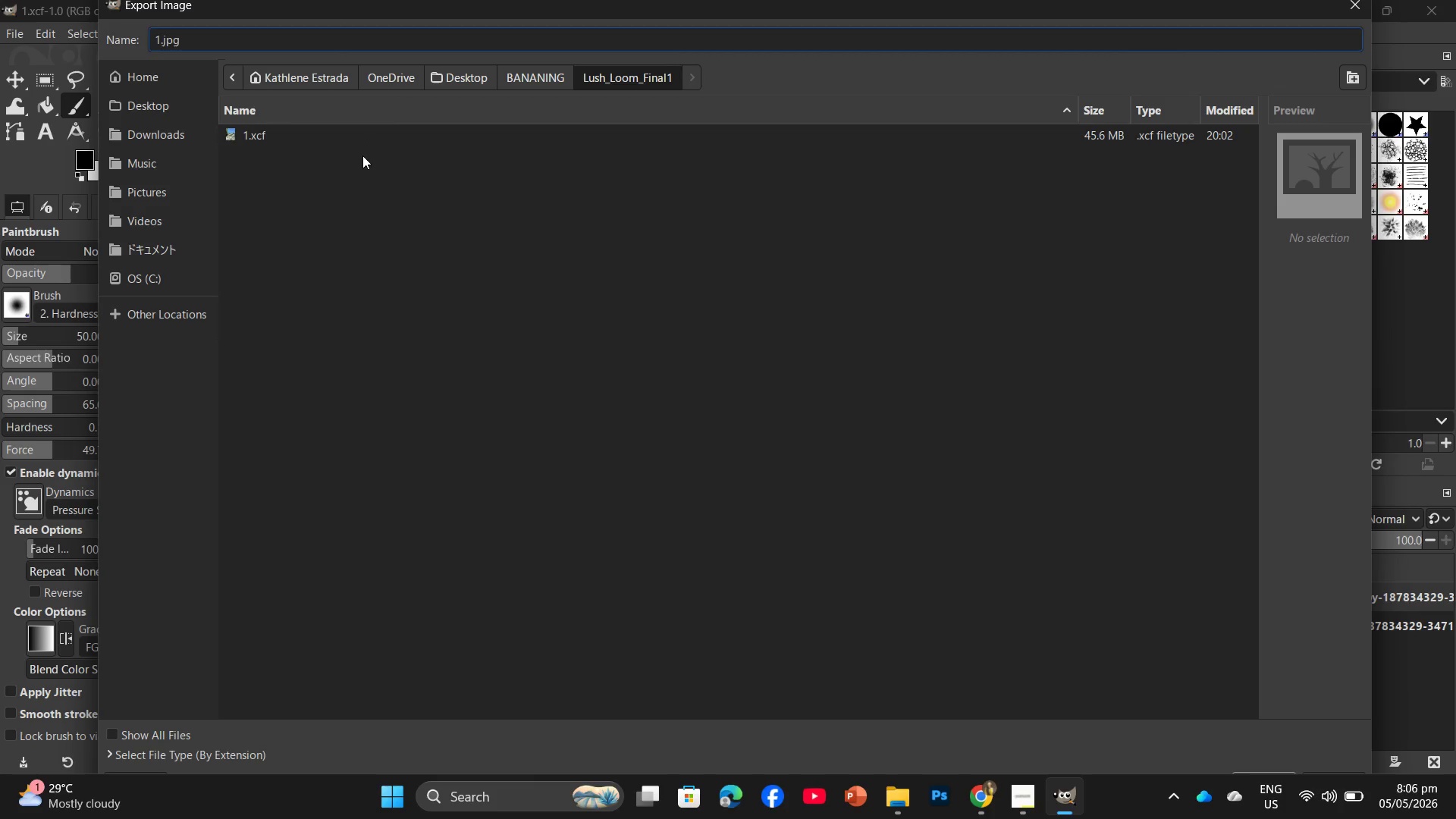 
left_click([1077, 134])
 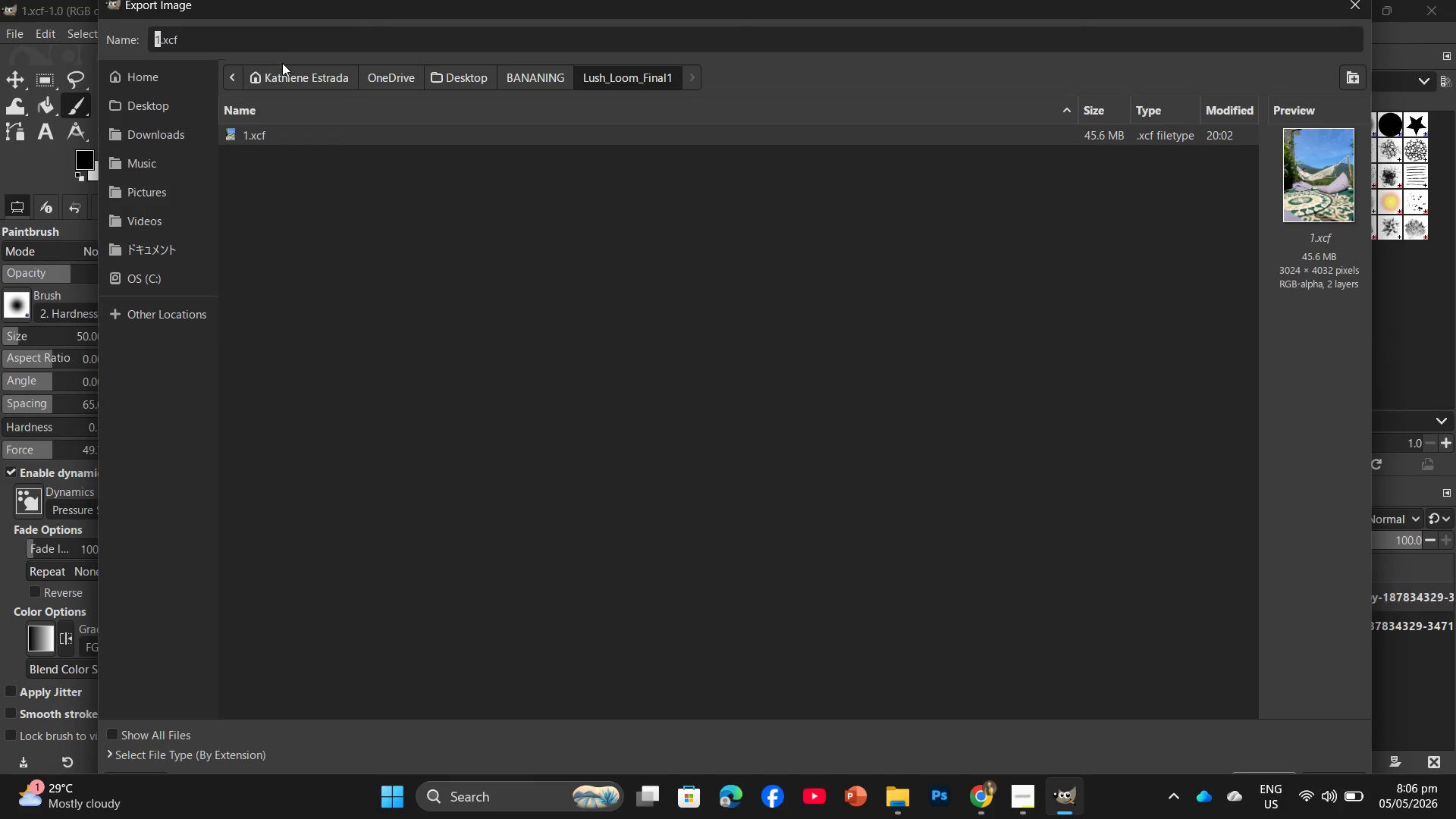 
left_click([408, 209])
 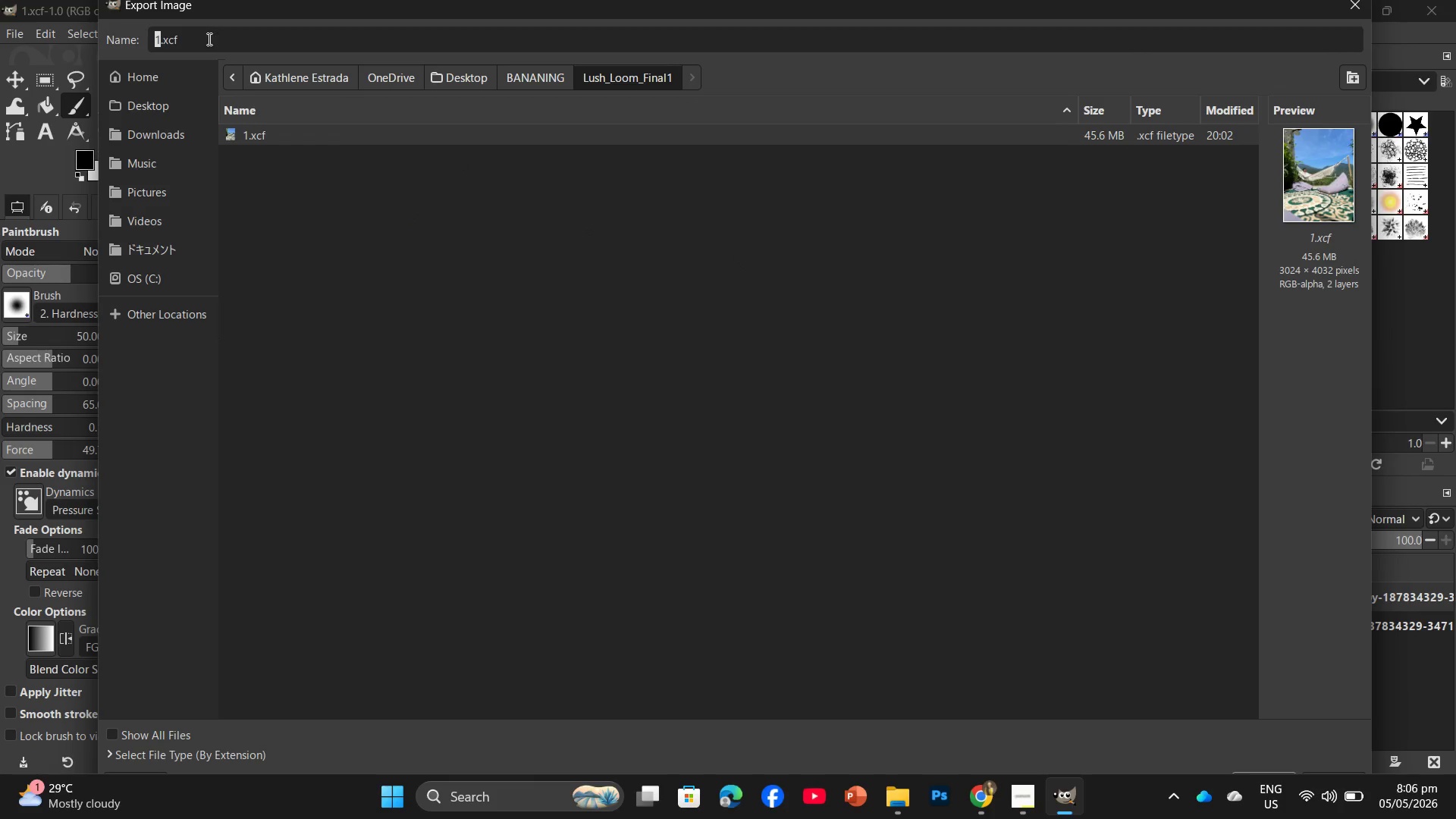 
left_click([208, 39])
 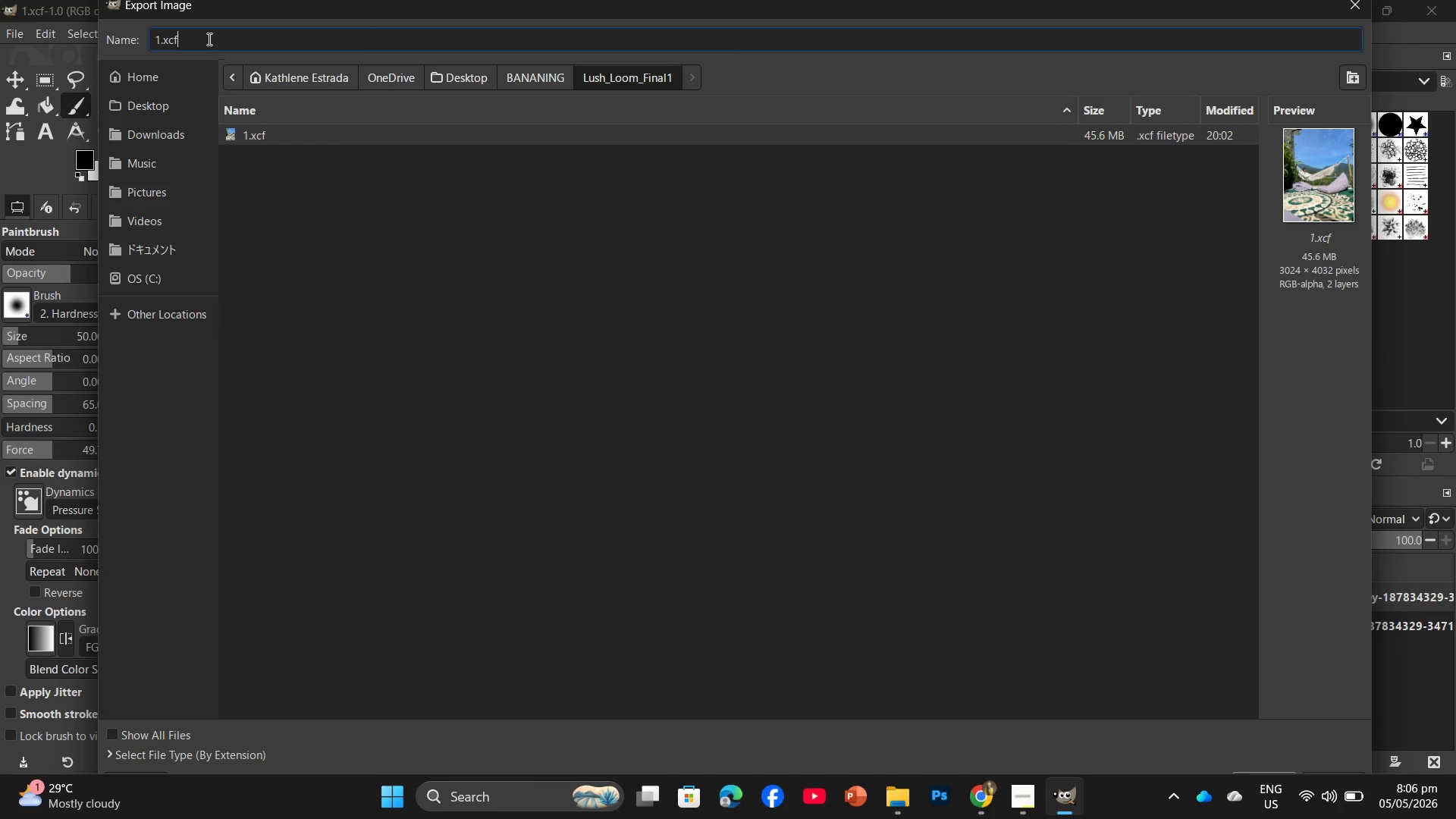 
left_click_drag(start_coordinate=[208, 39], to_coordinate=[168, 48])
 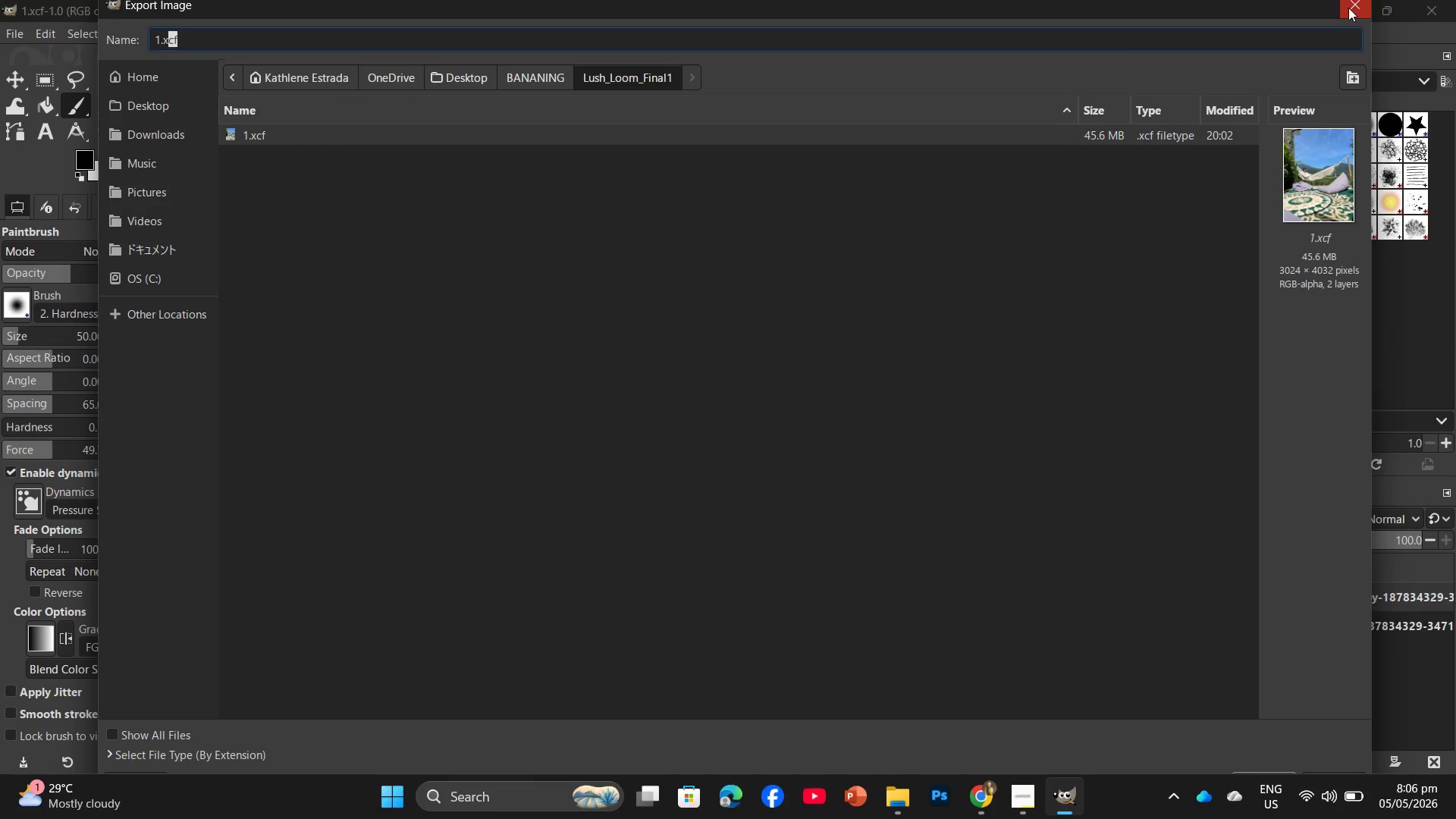 
left_click([1359, 2])
 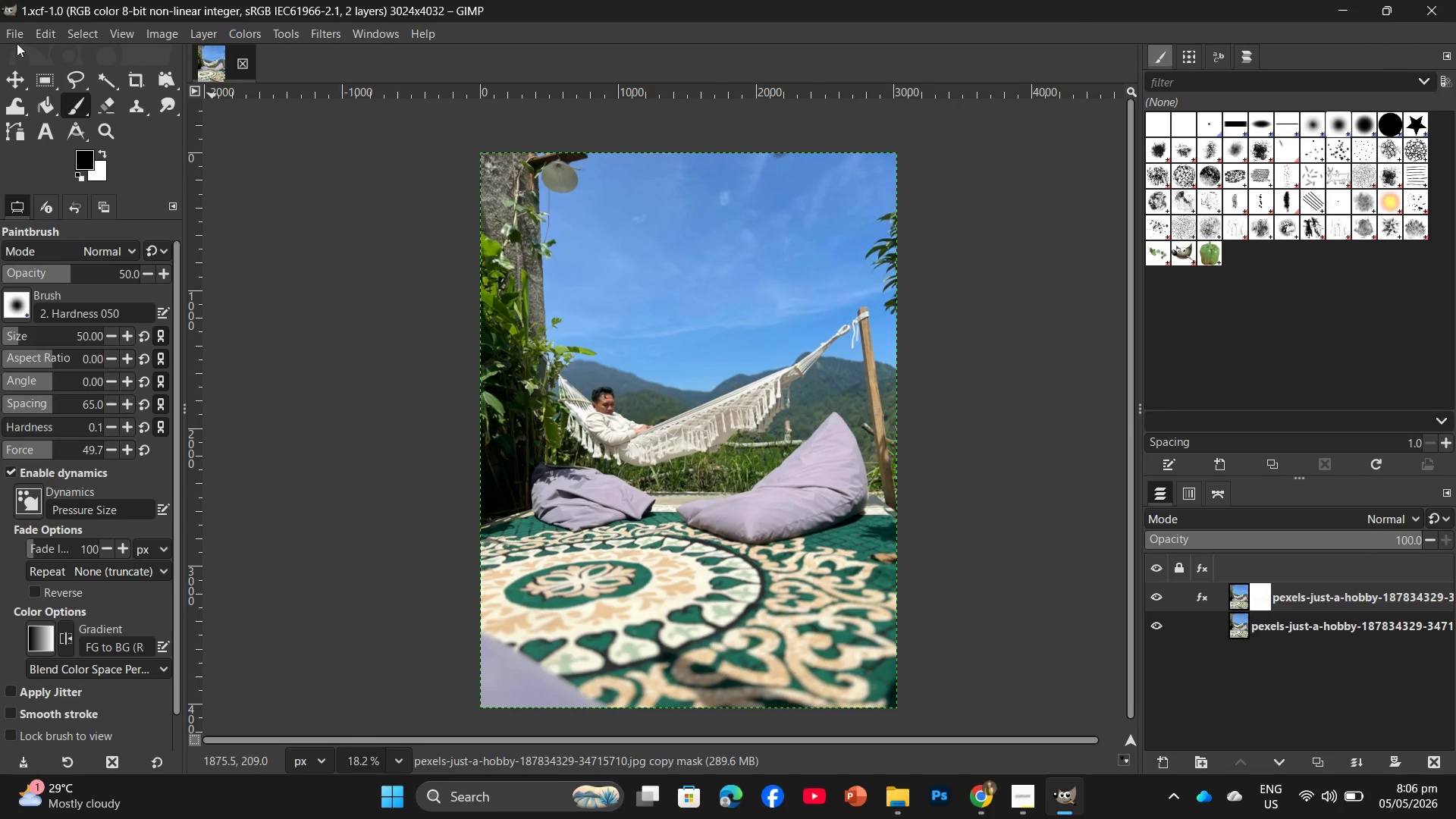 
left_click([15, 37])
 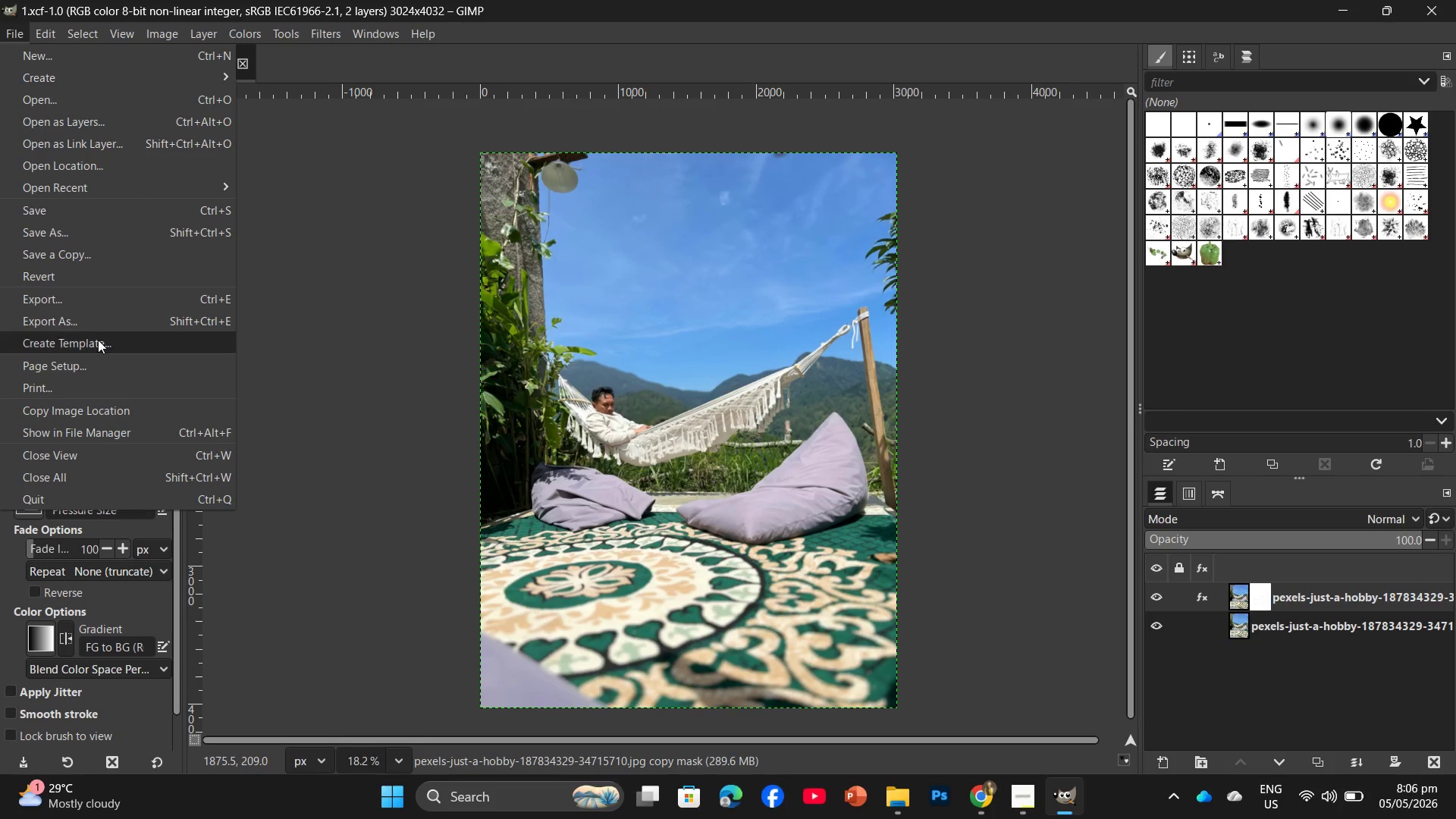 
left_click([99, 324])
 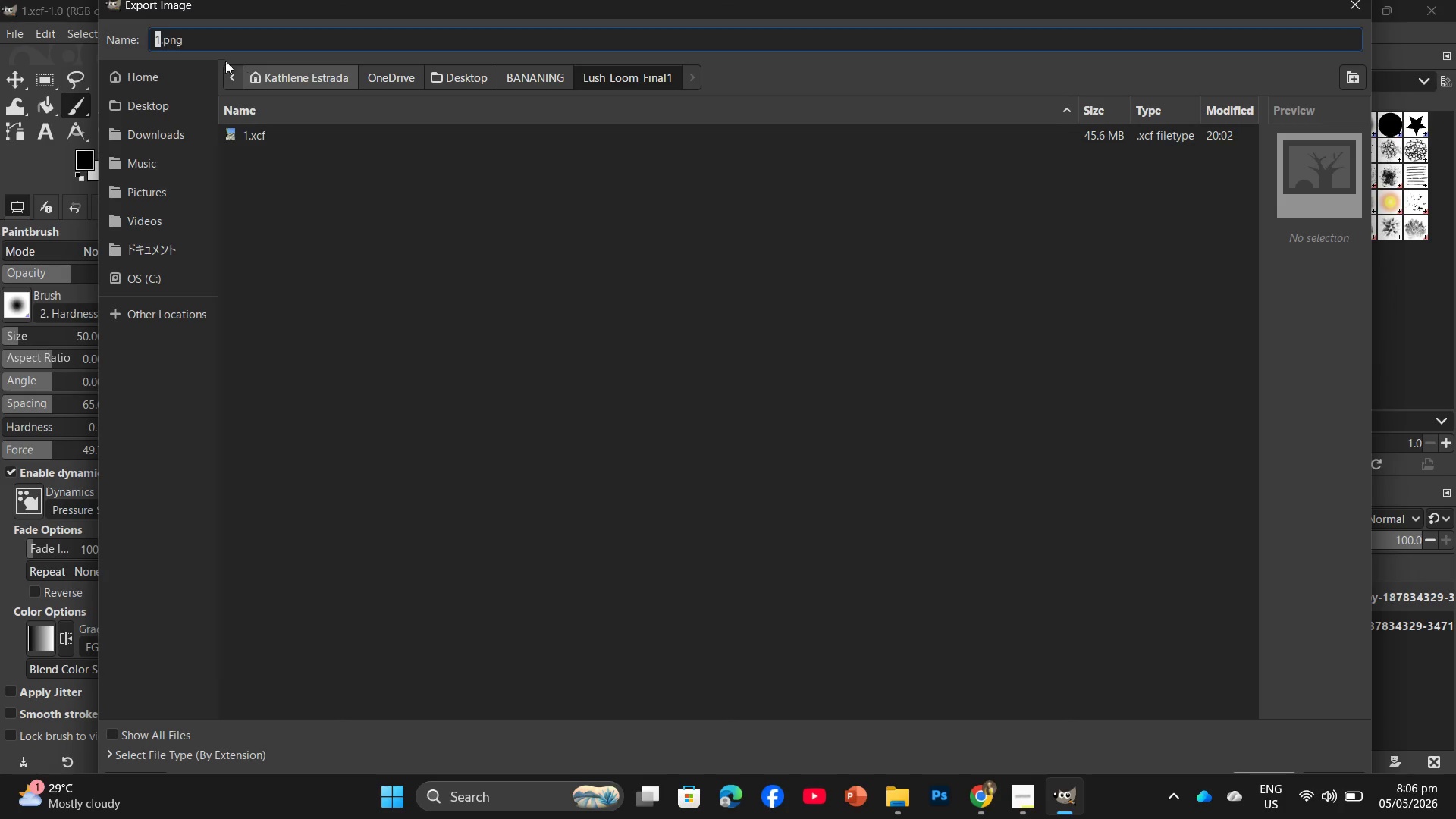 
left_click([188, 42])
 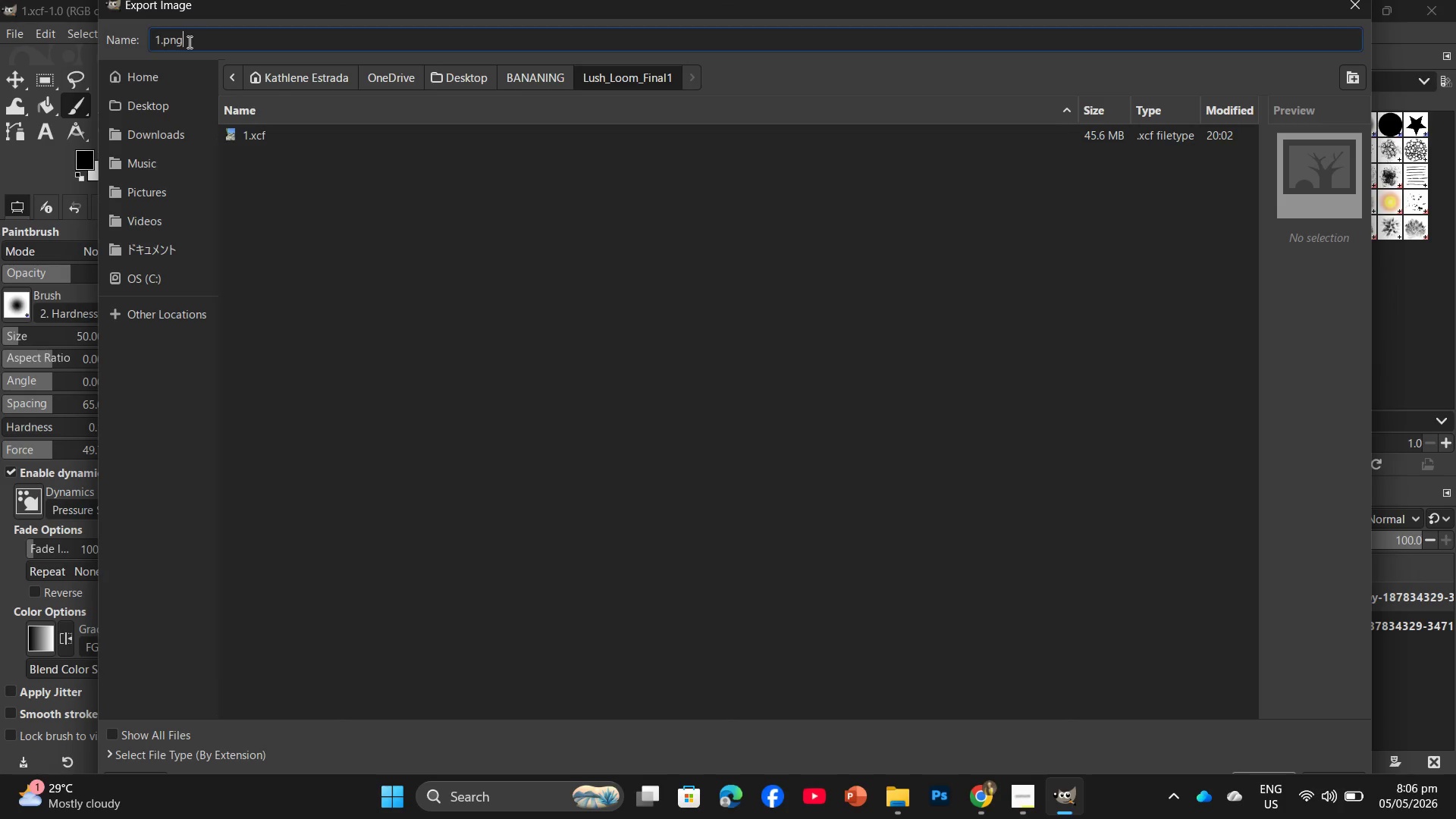 
key(Backspace)
key(Backspace)
key(Backspace)
type(jpg)
 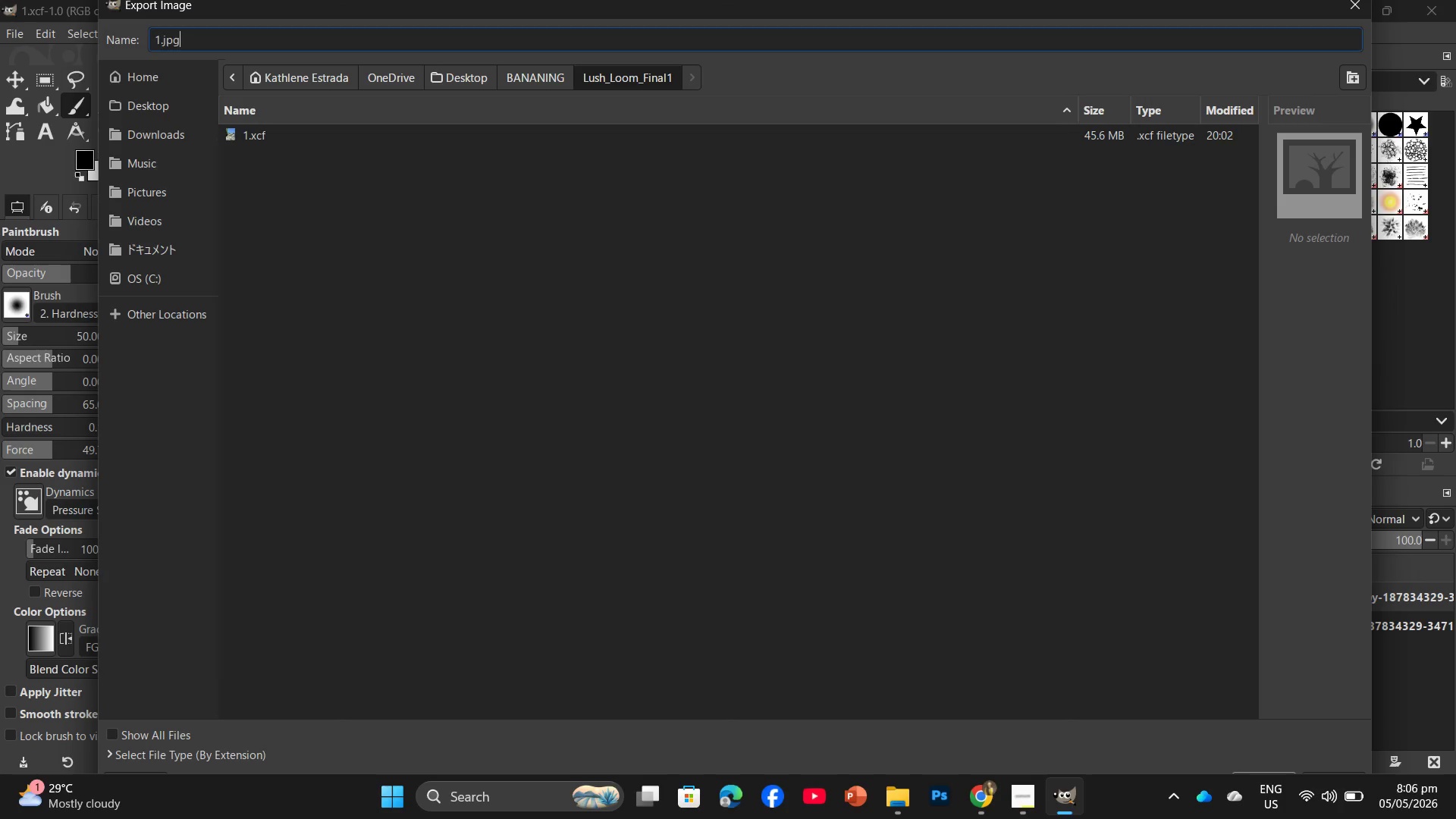 
wait(5.75)
 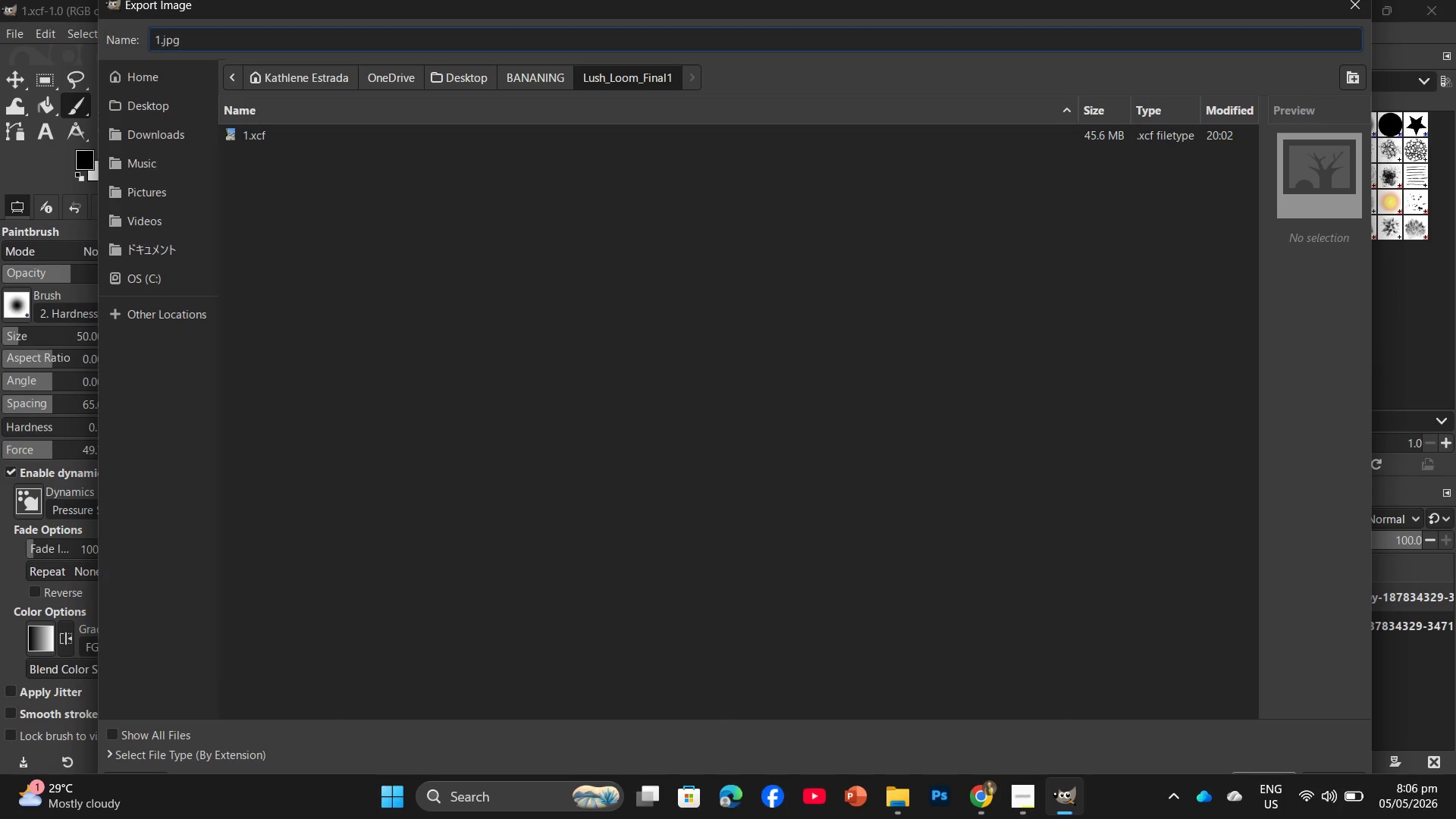 
left_click([890, 806])
 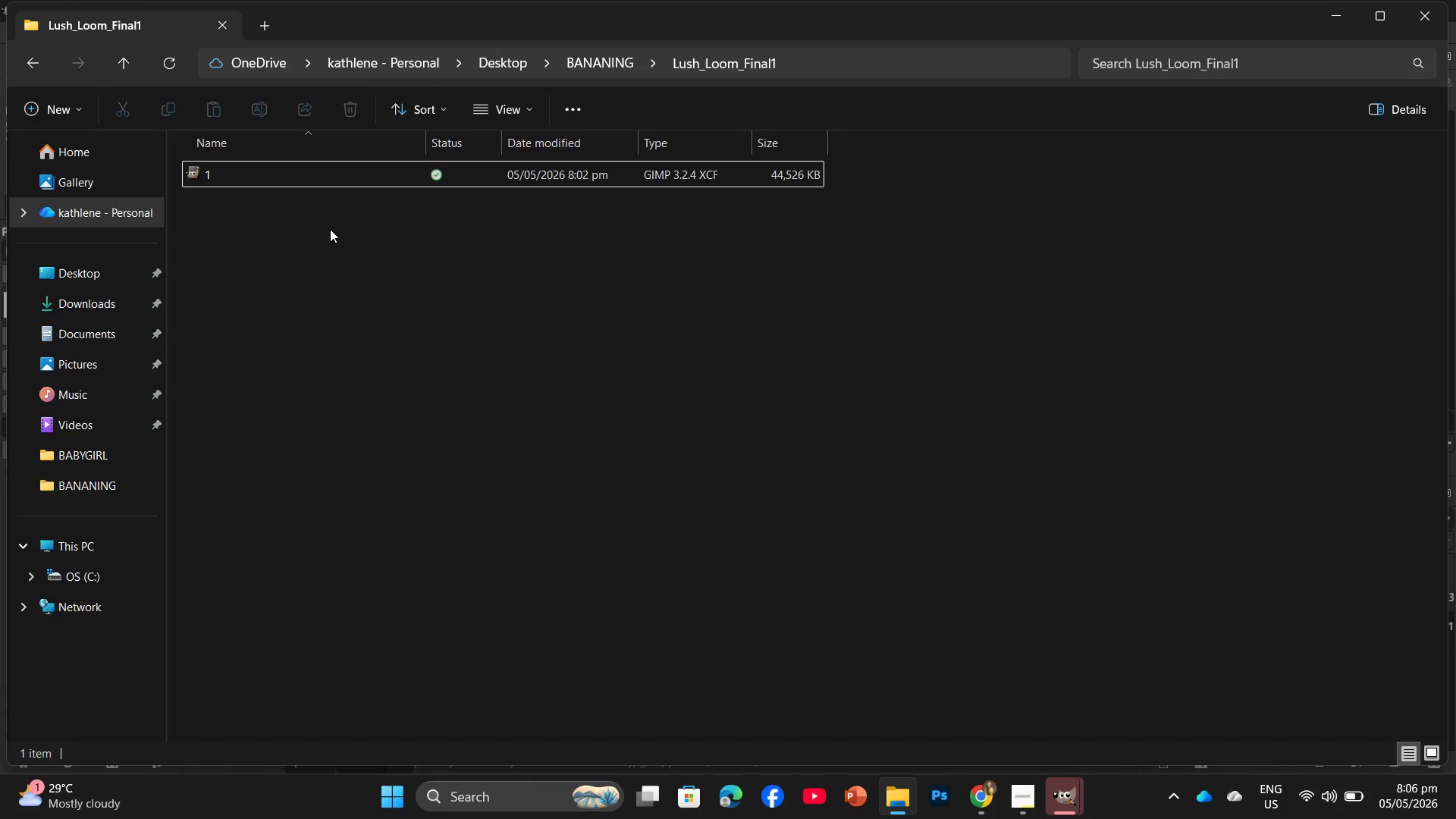 
left_click([409, 284])
 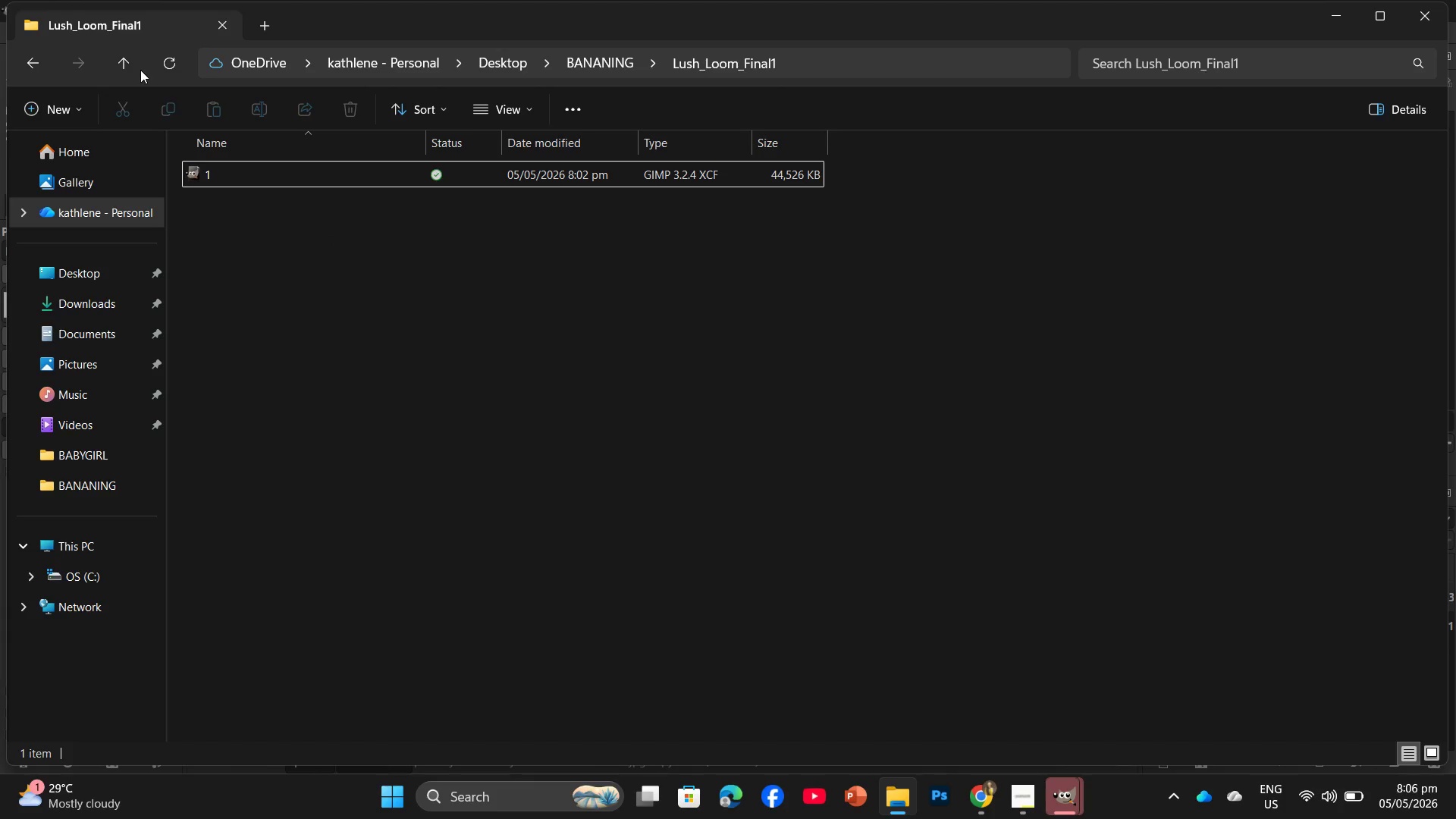 
left_click([155, 69])
 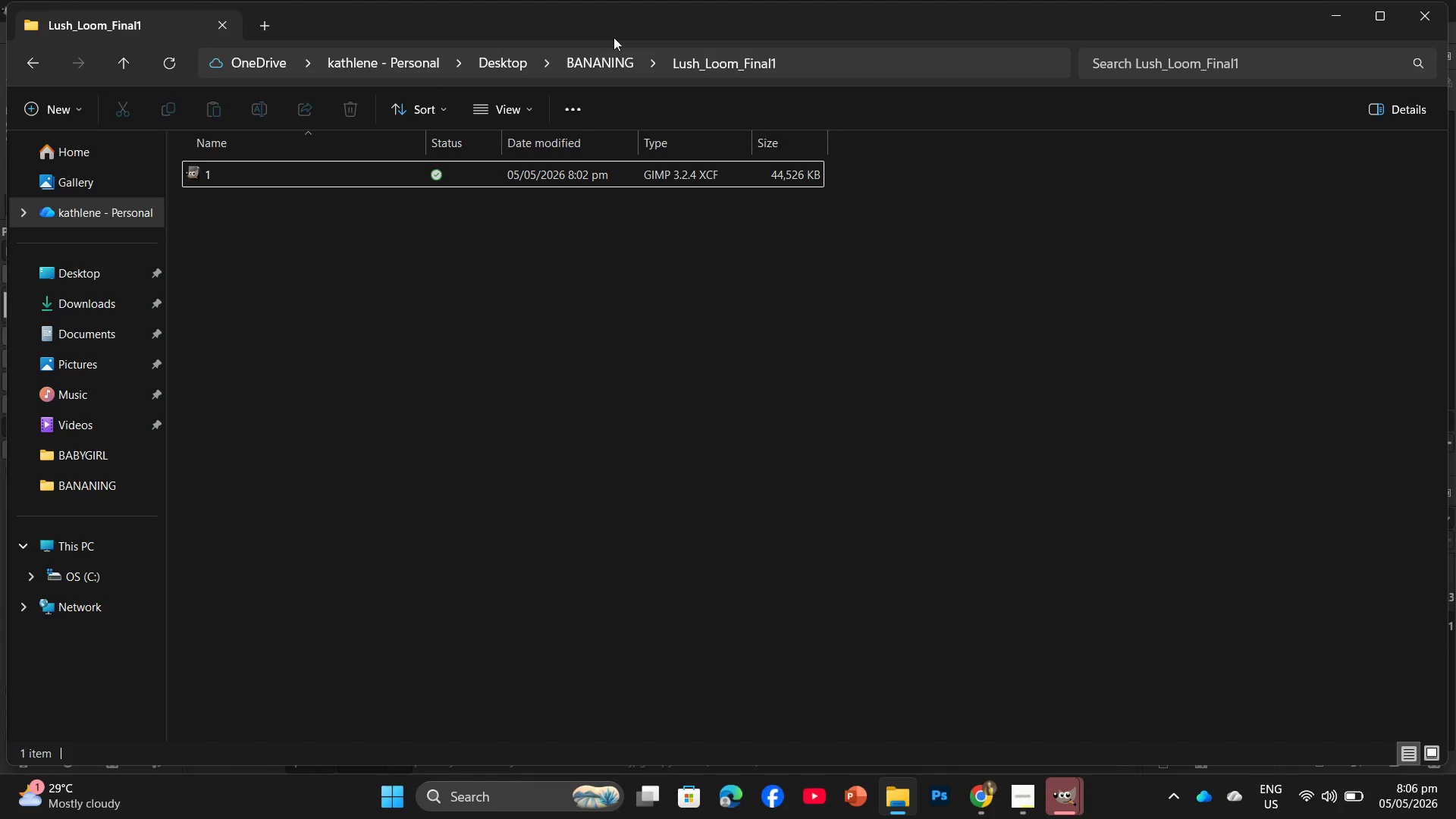 
left_click([623, 68])
 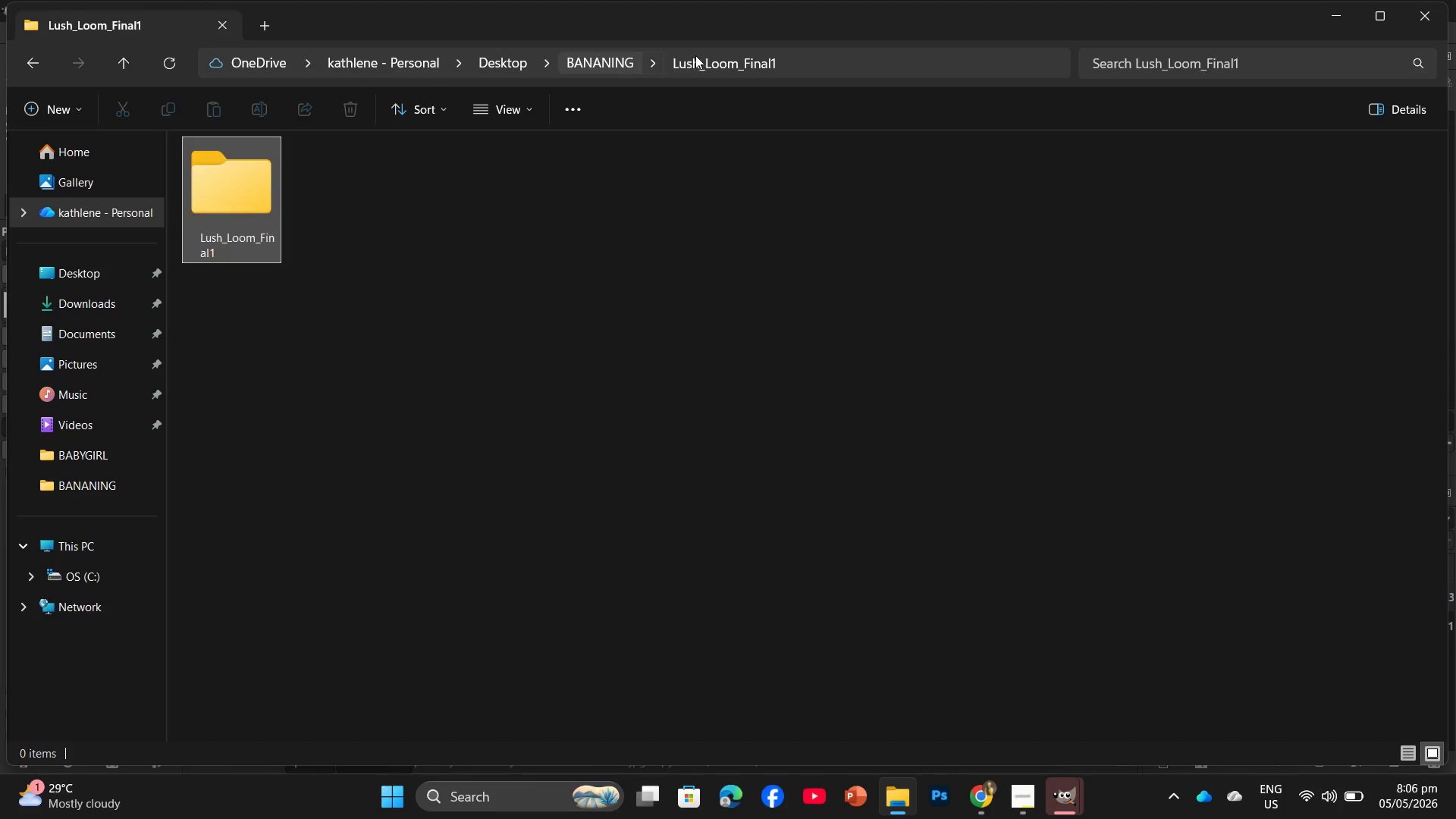 
left_click([695, 55])
 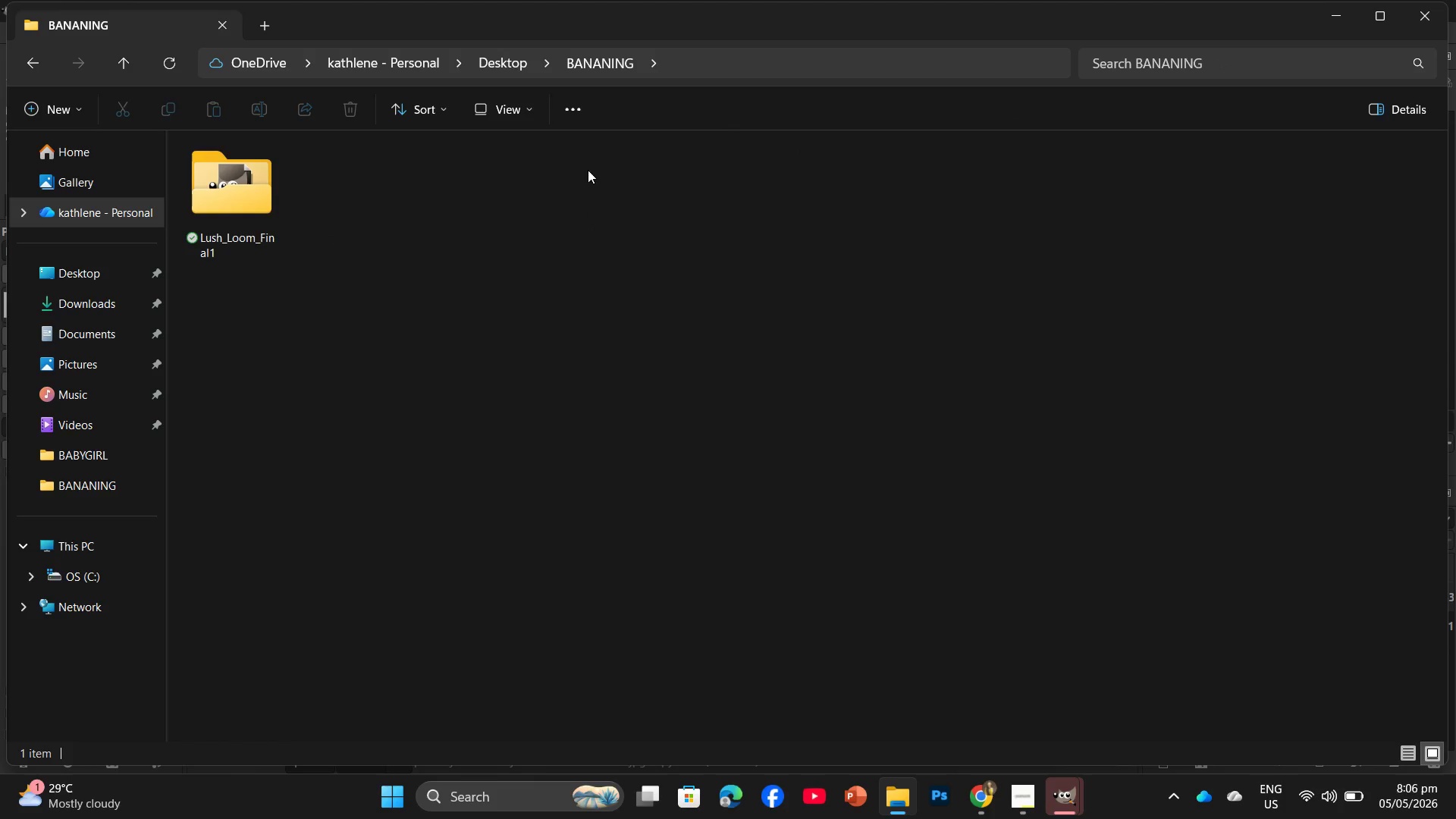 
left_click([599, 64])
 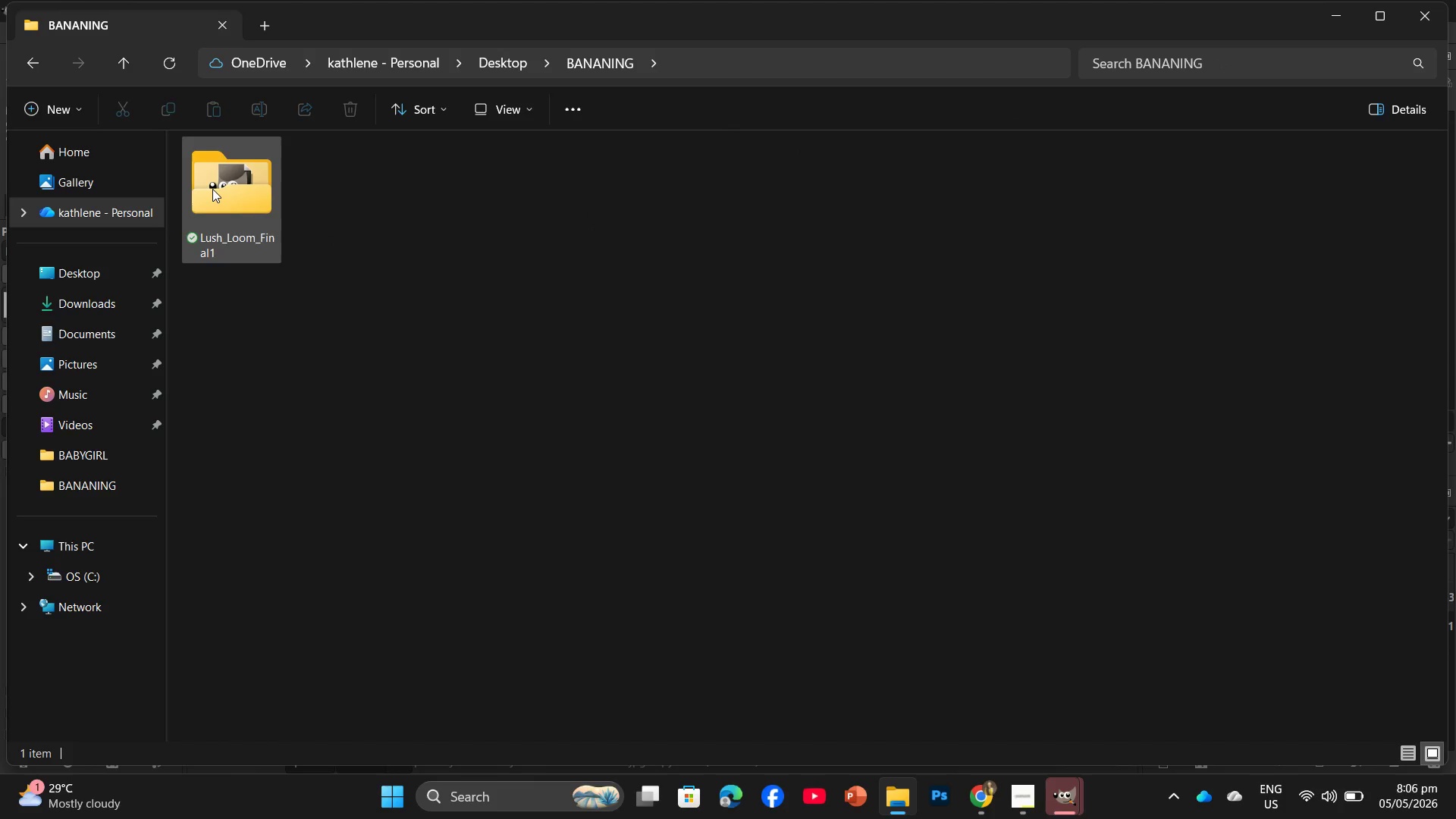 
double_click([215, 189])
 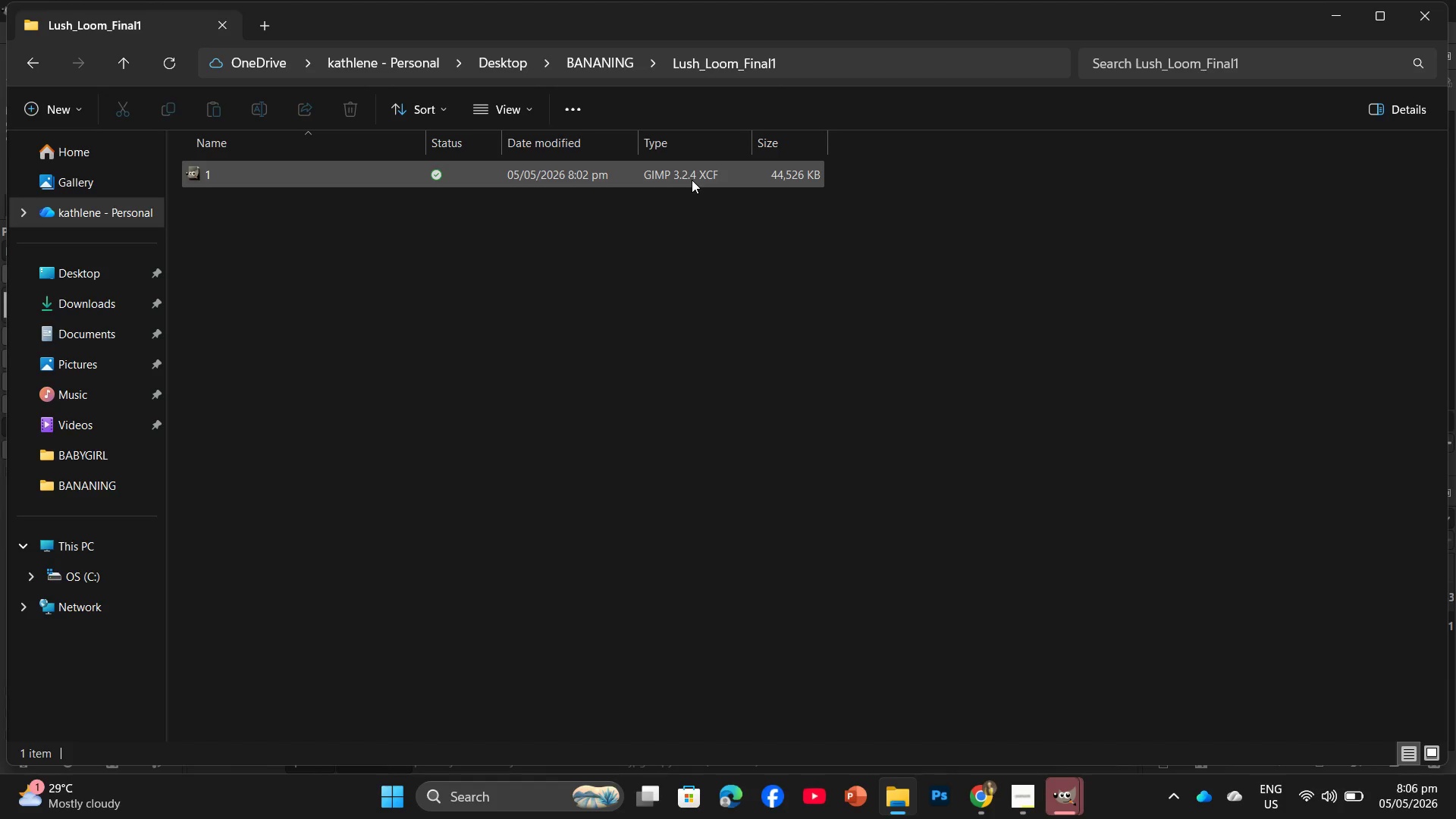 
left_click([629, 64])
 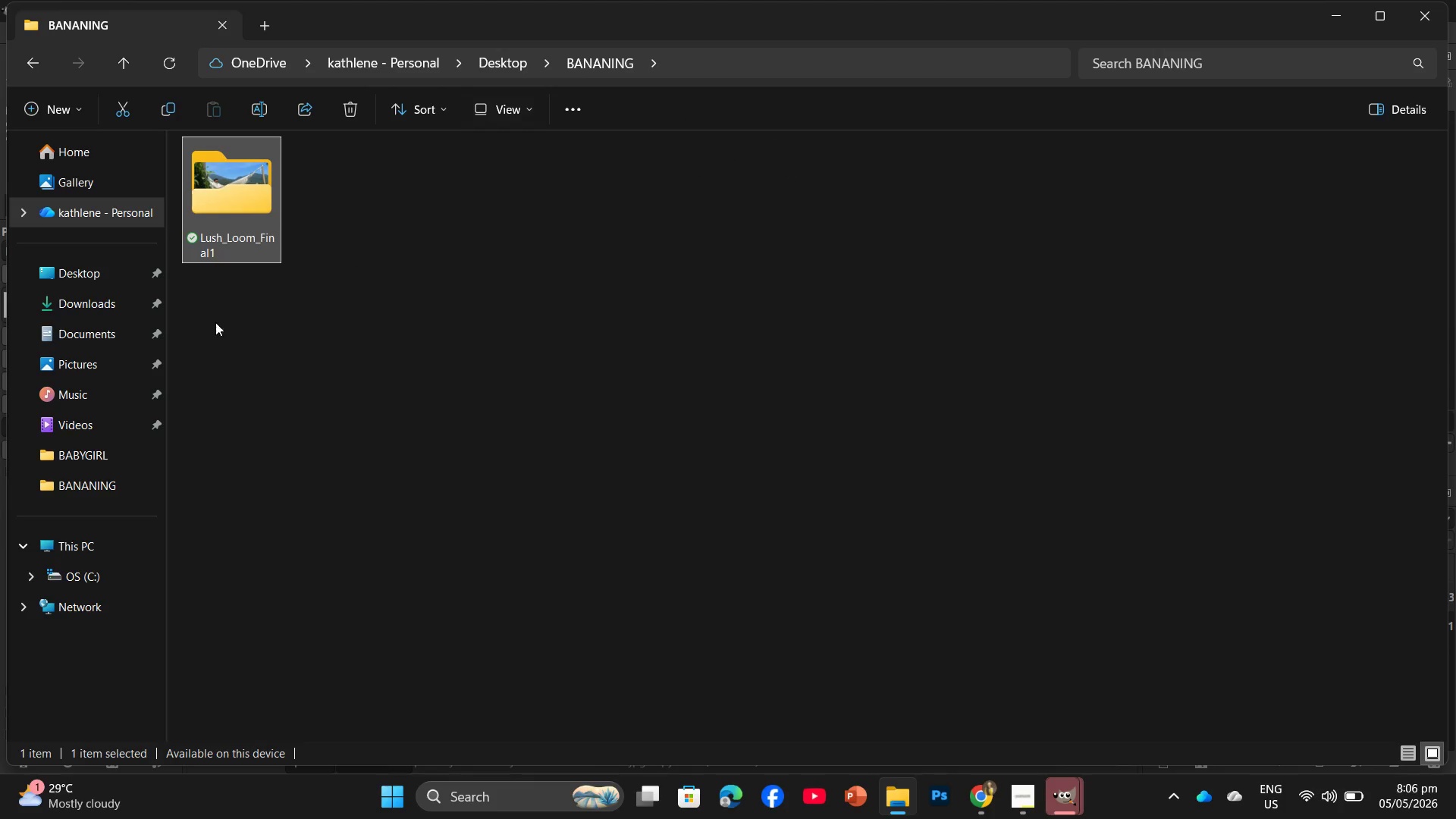 
double_click([215, 243])
 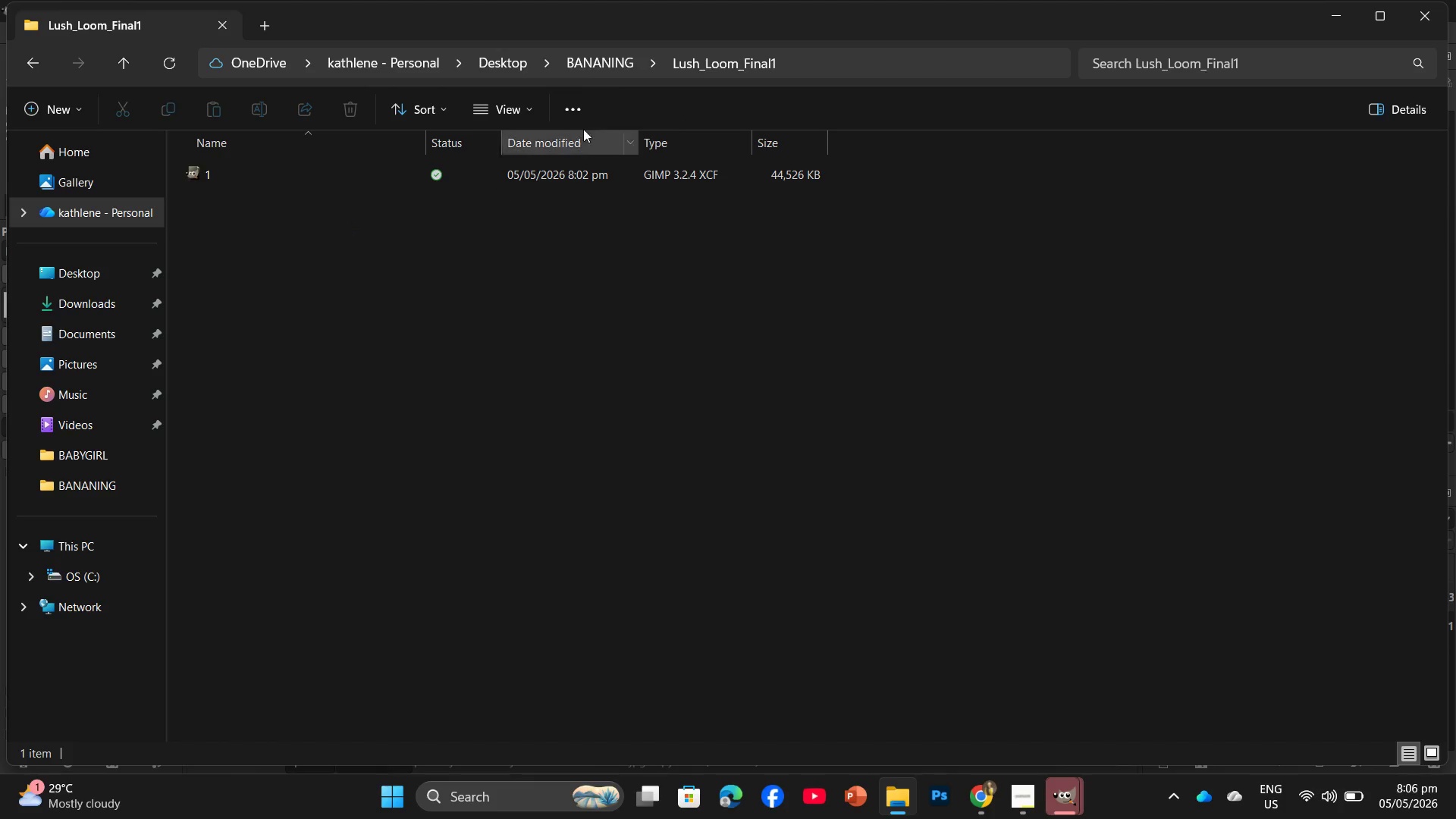 
left_click([691, 58])
 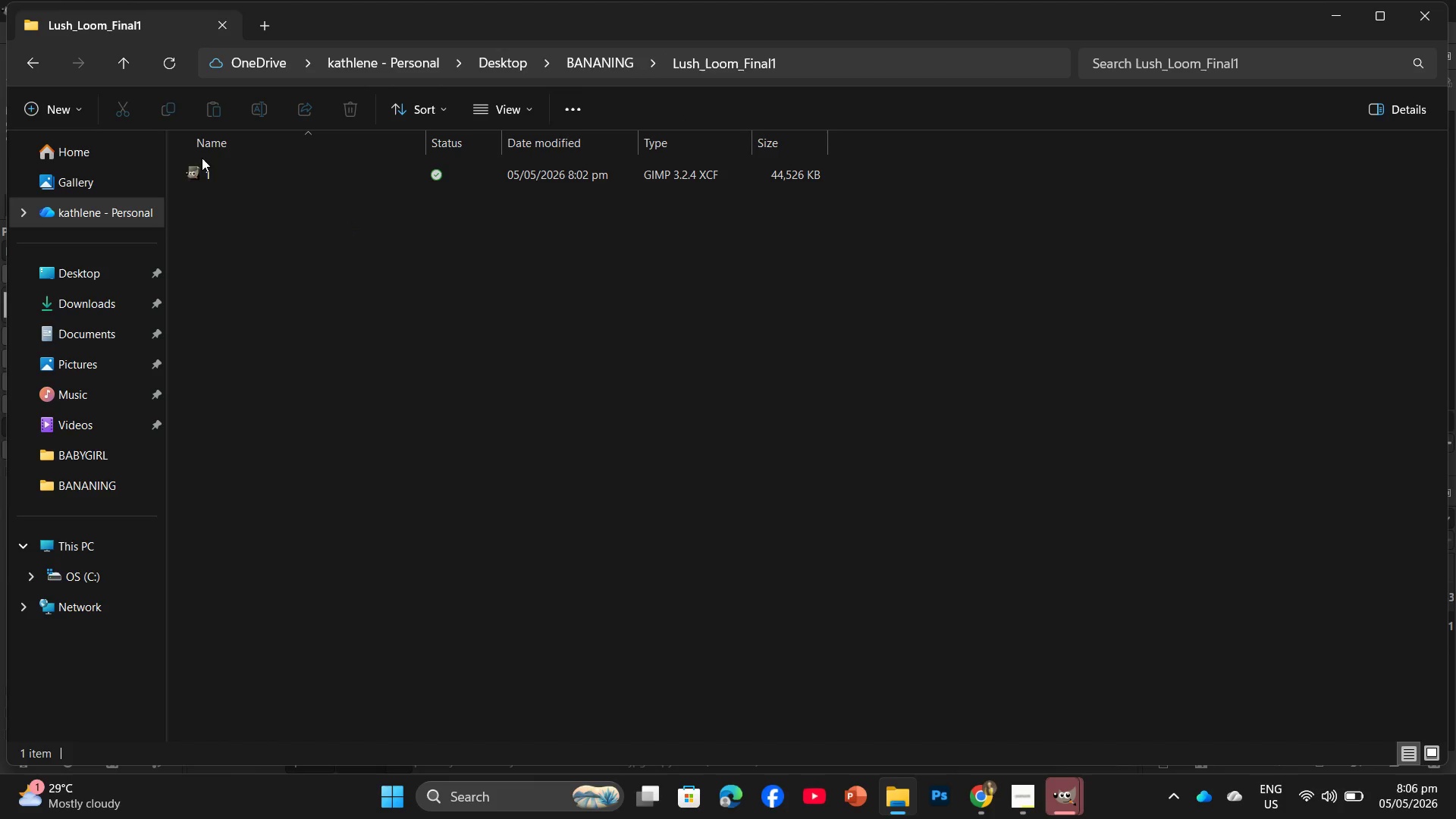 
left_click([208, 167])
 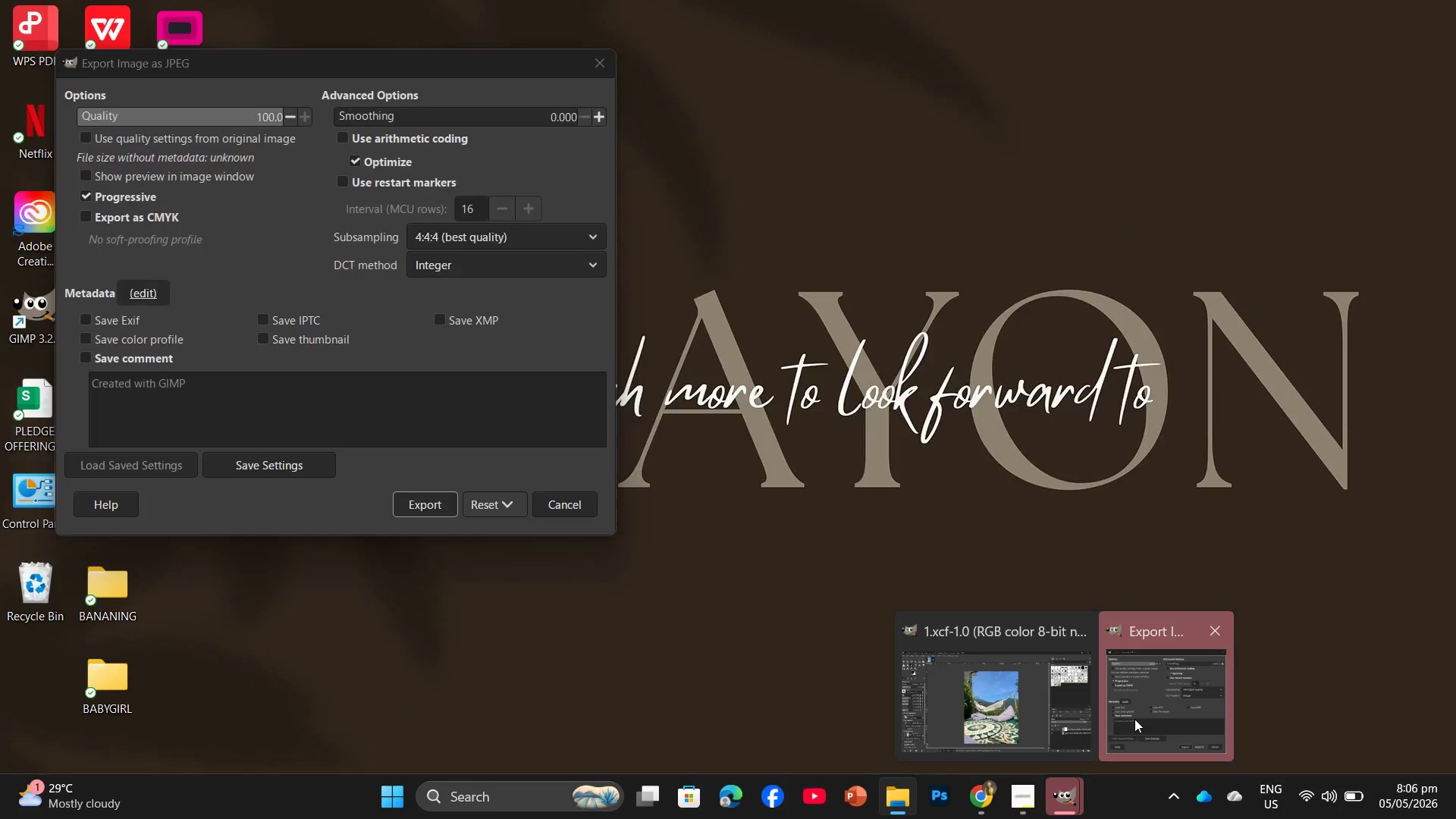 
wait(5.7)
 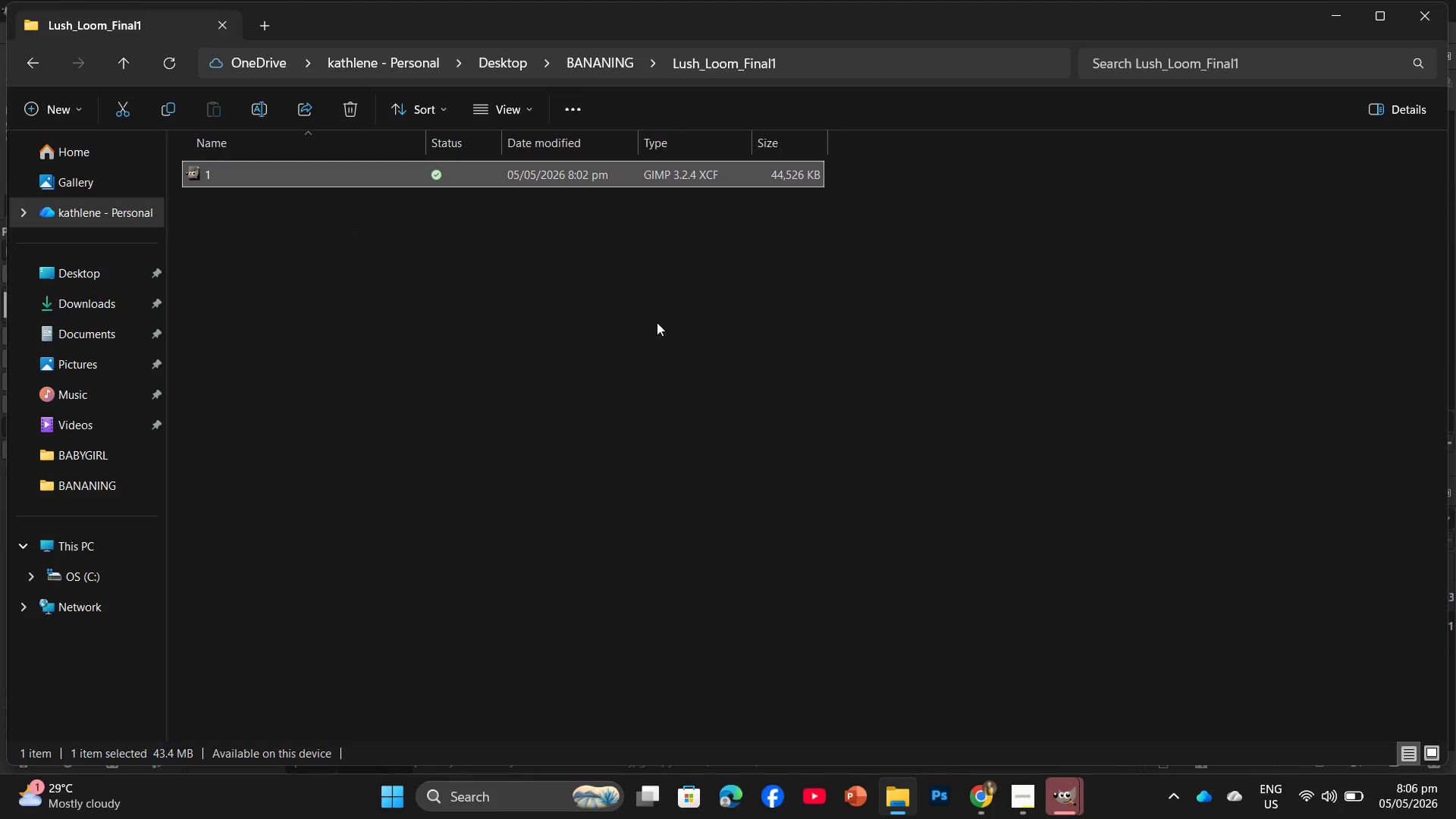 
left_click([1040, 706])
 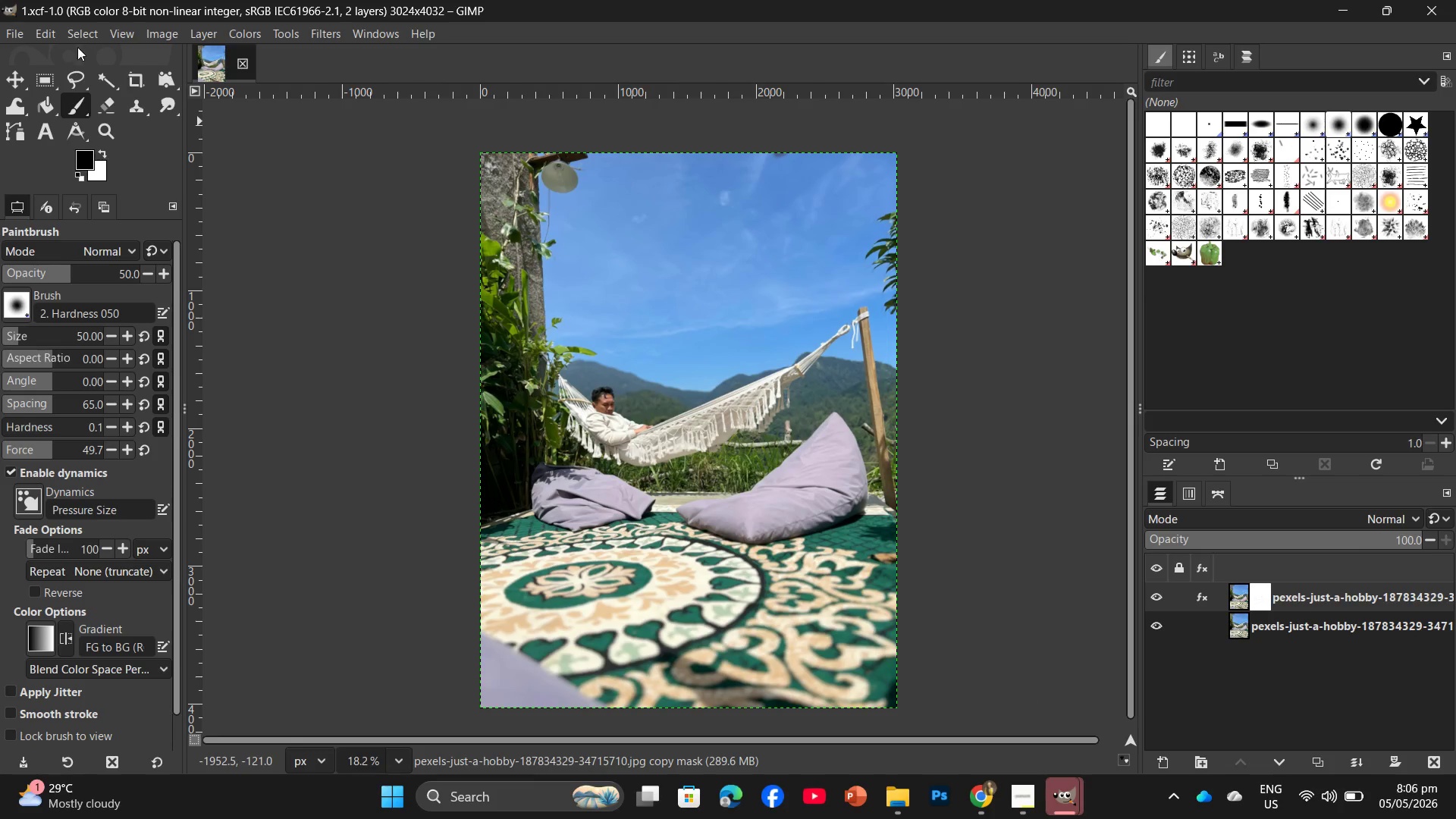 
left_click([0, 28])
 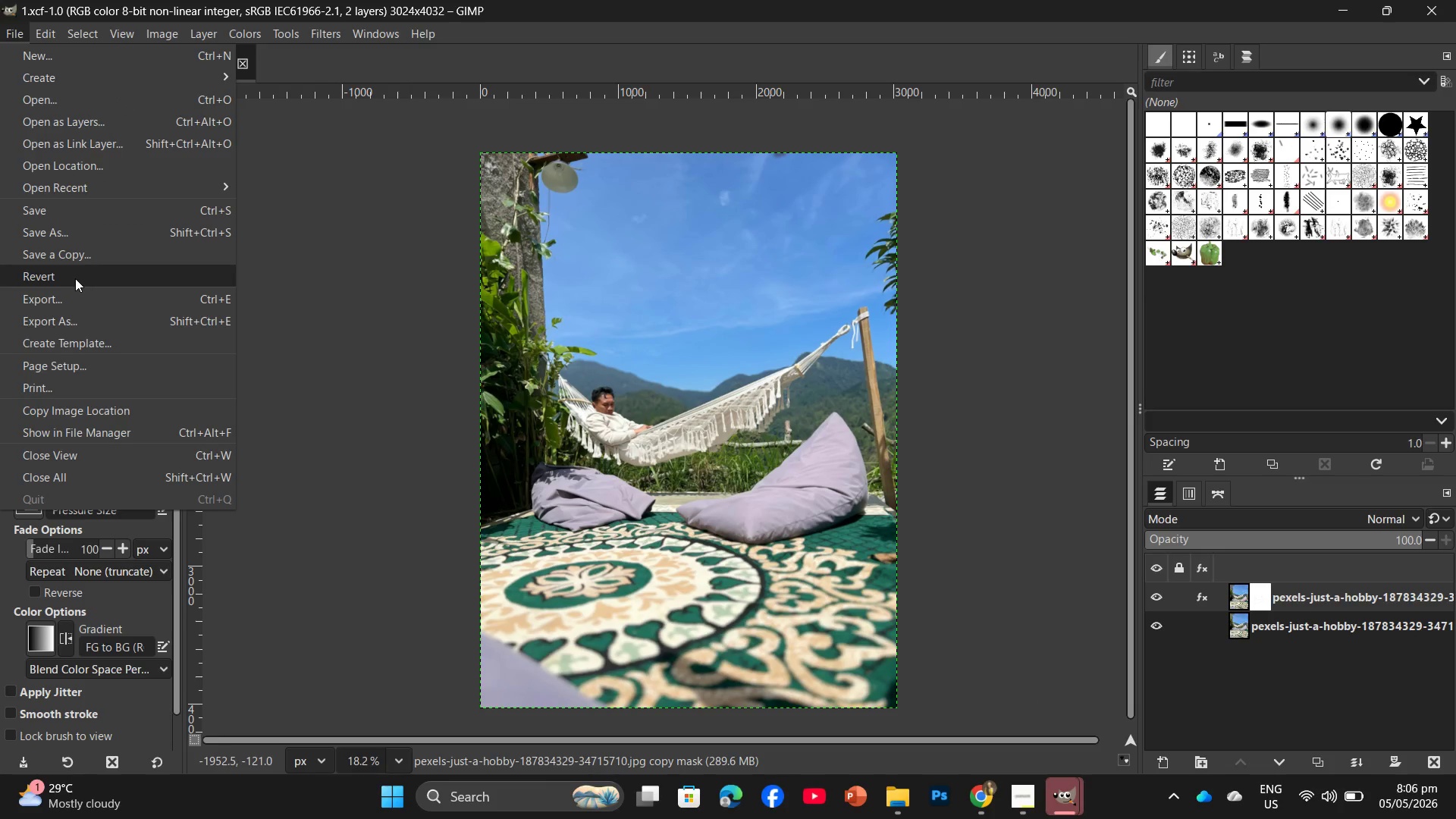 
left_click([71, 317])
 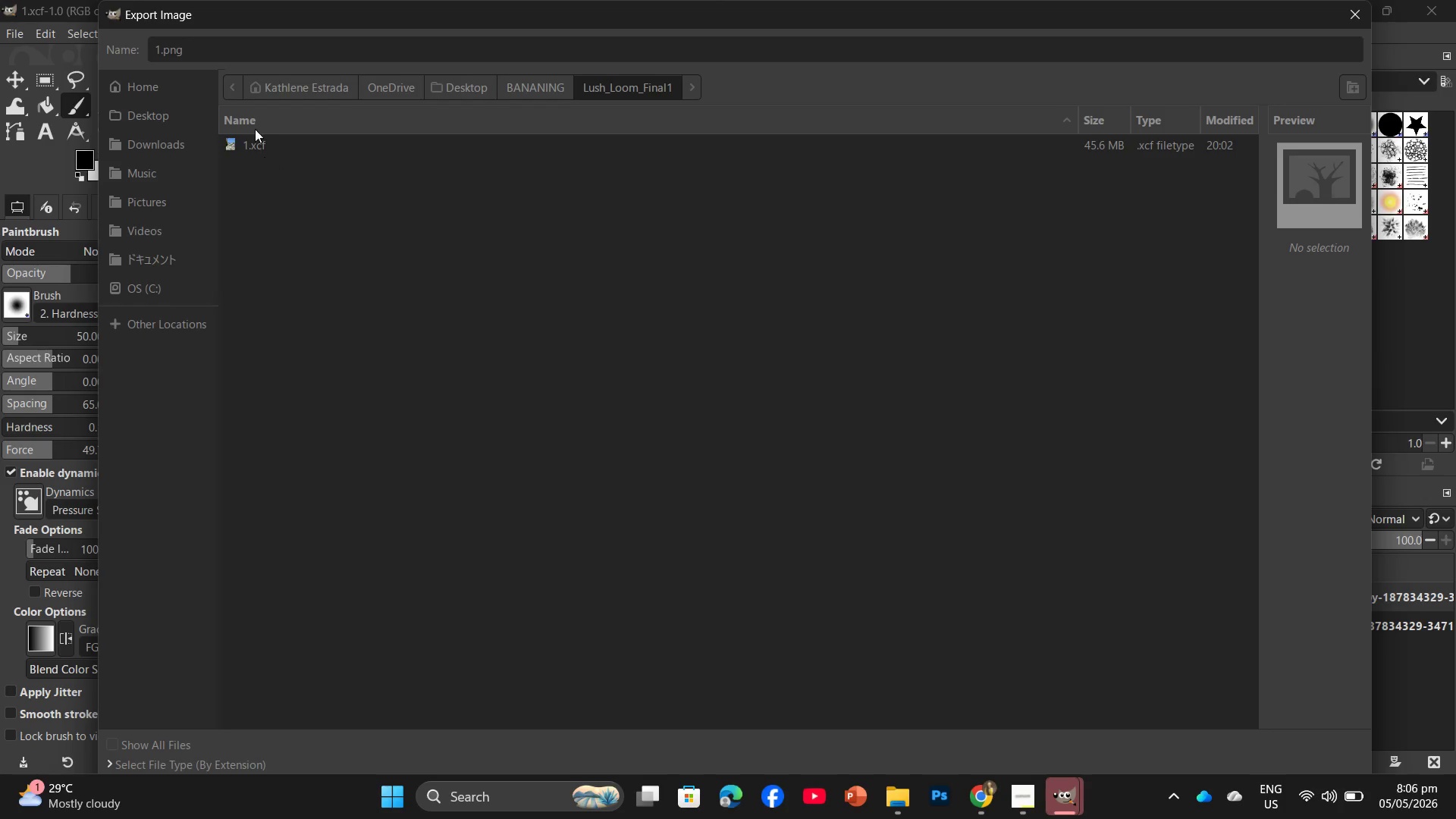 
left_click([195, 48])
 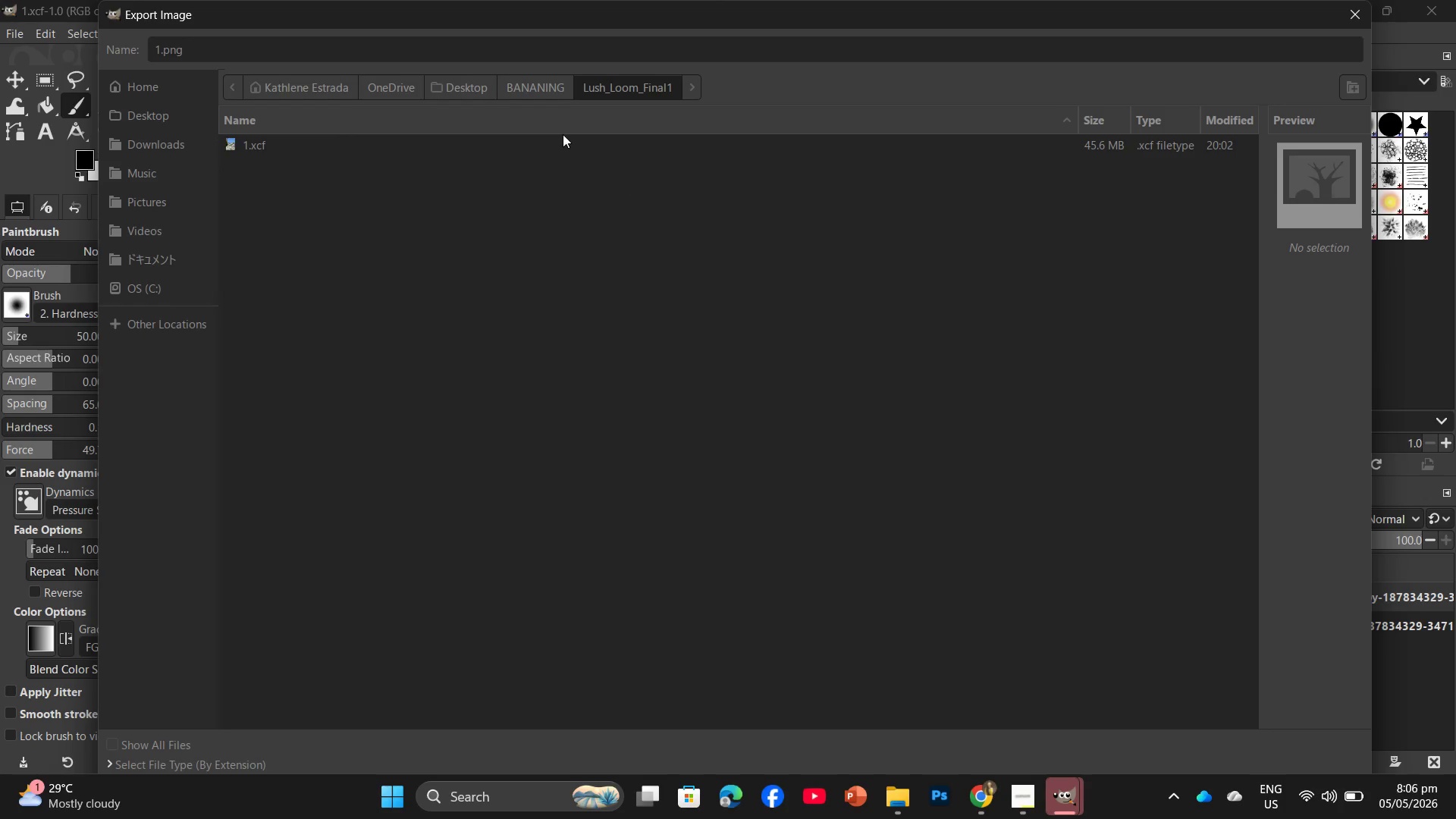 
left_click([533, 91])
 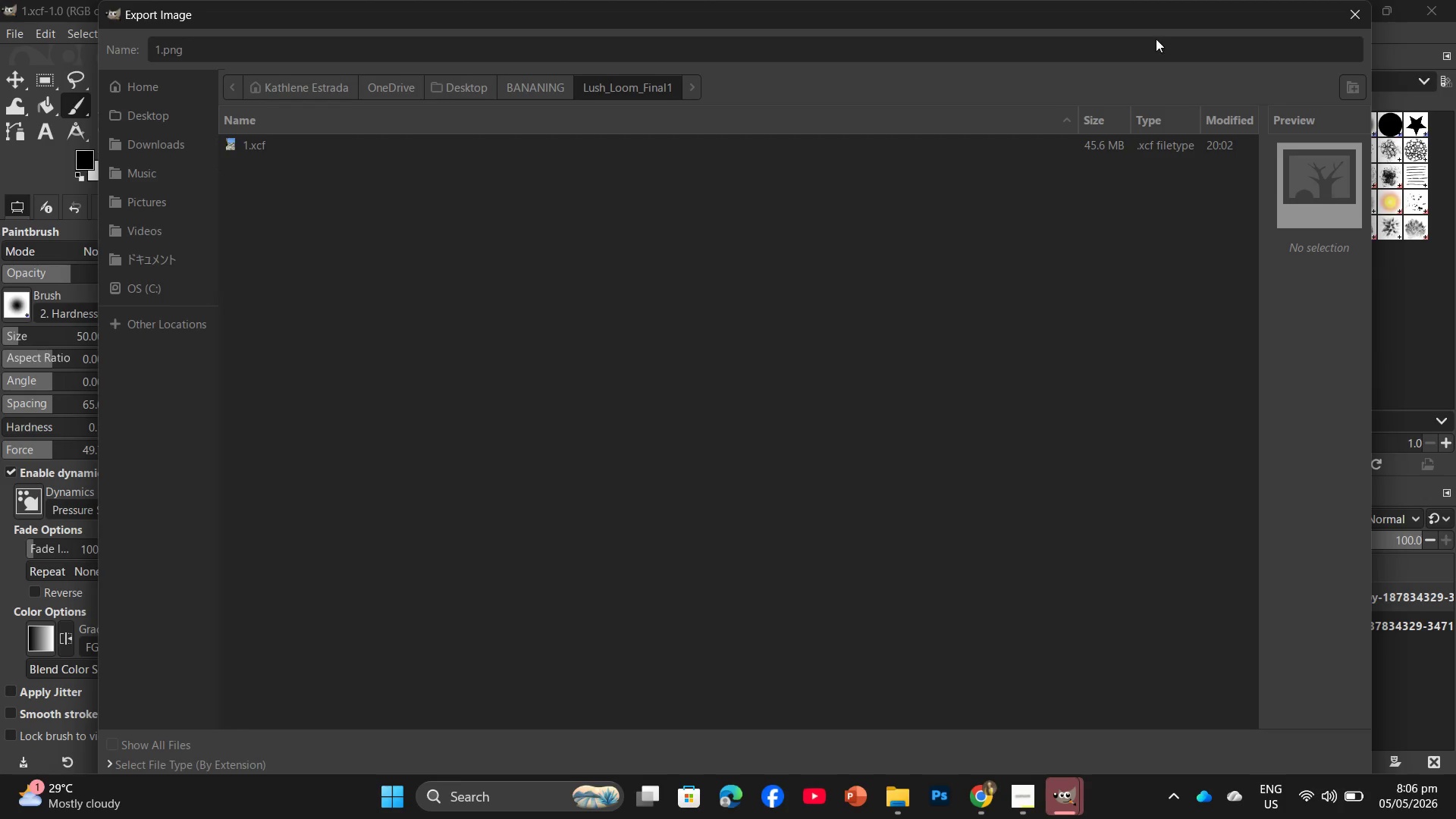 
left_click([1348, 23])
 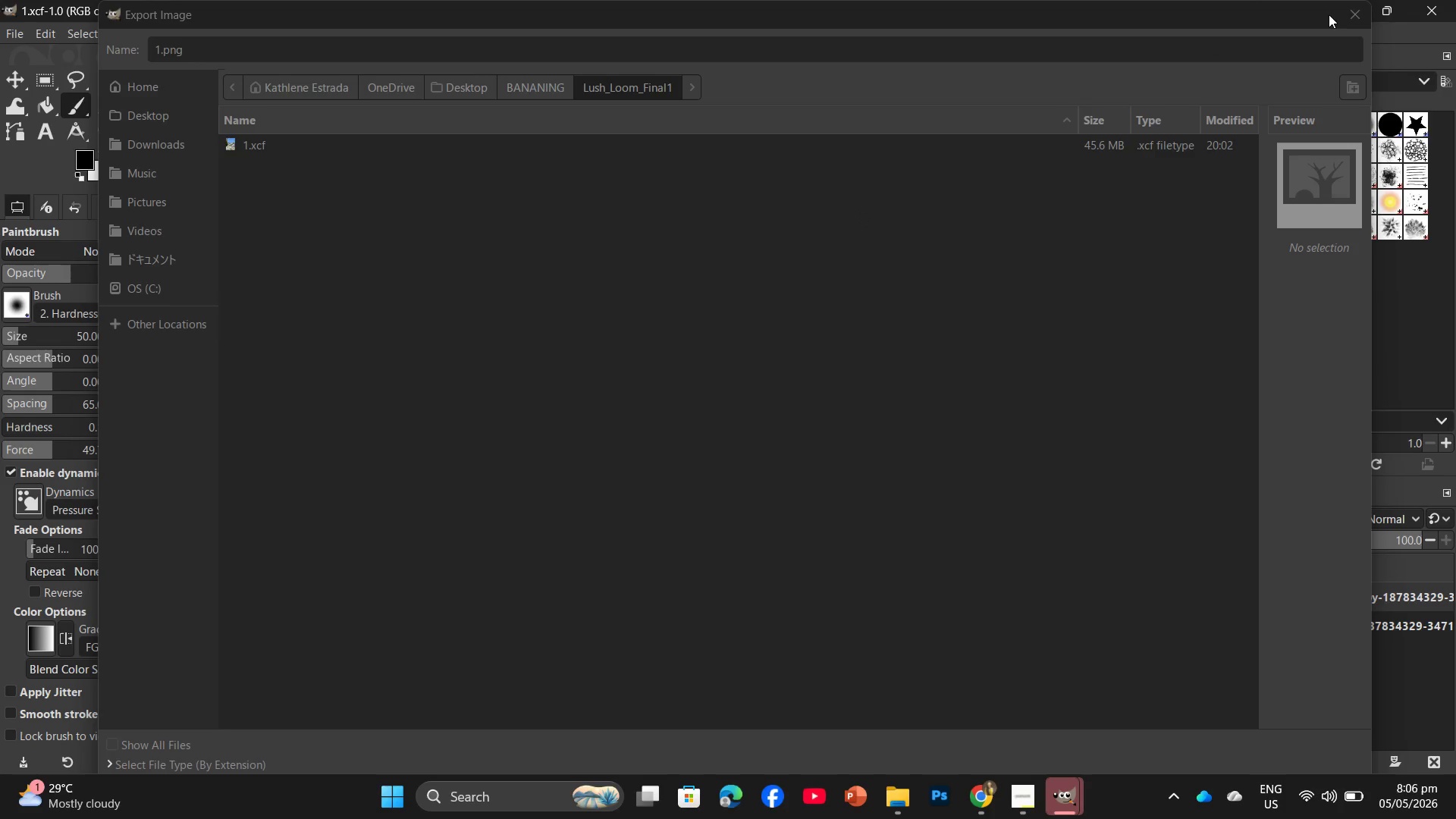 
left_click([1345, 11])
 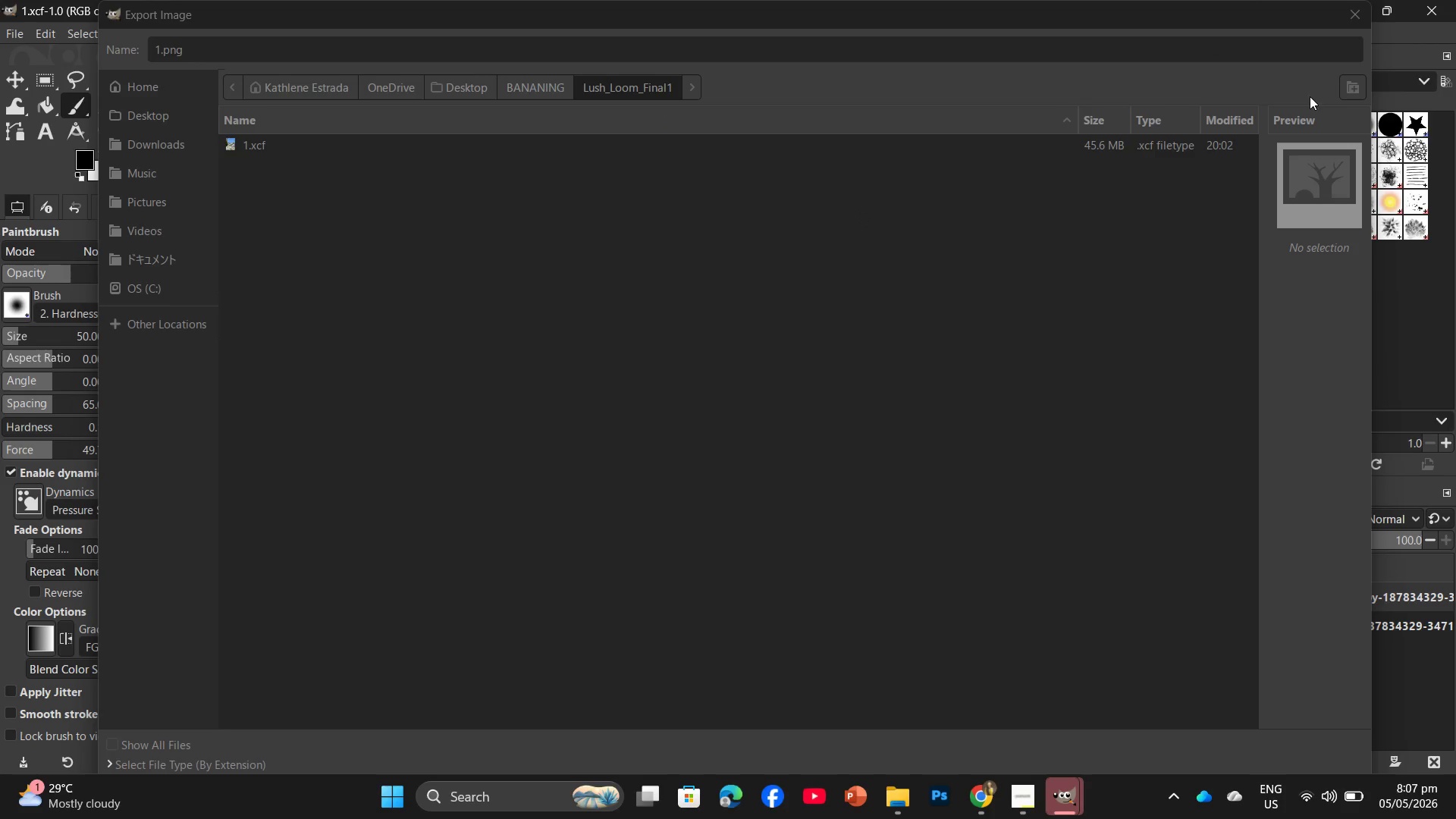 
left_click([1350, 26])
 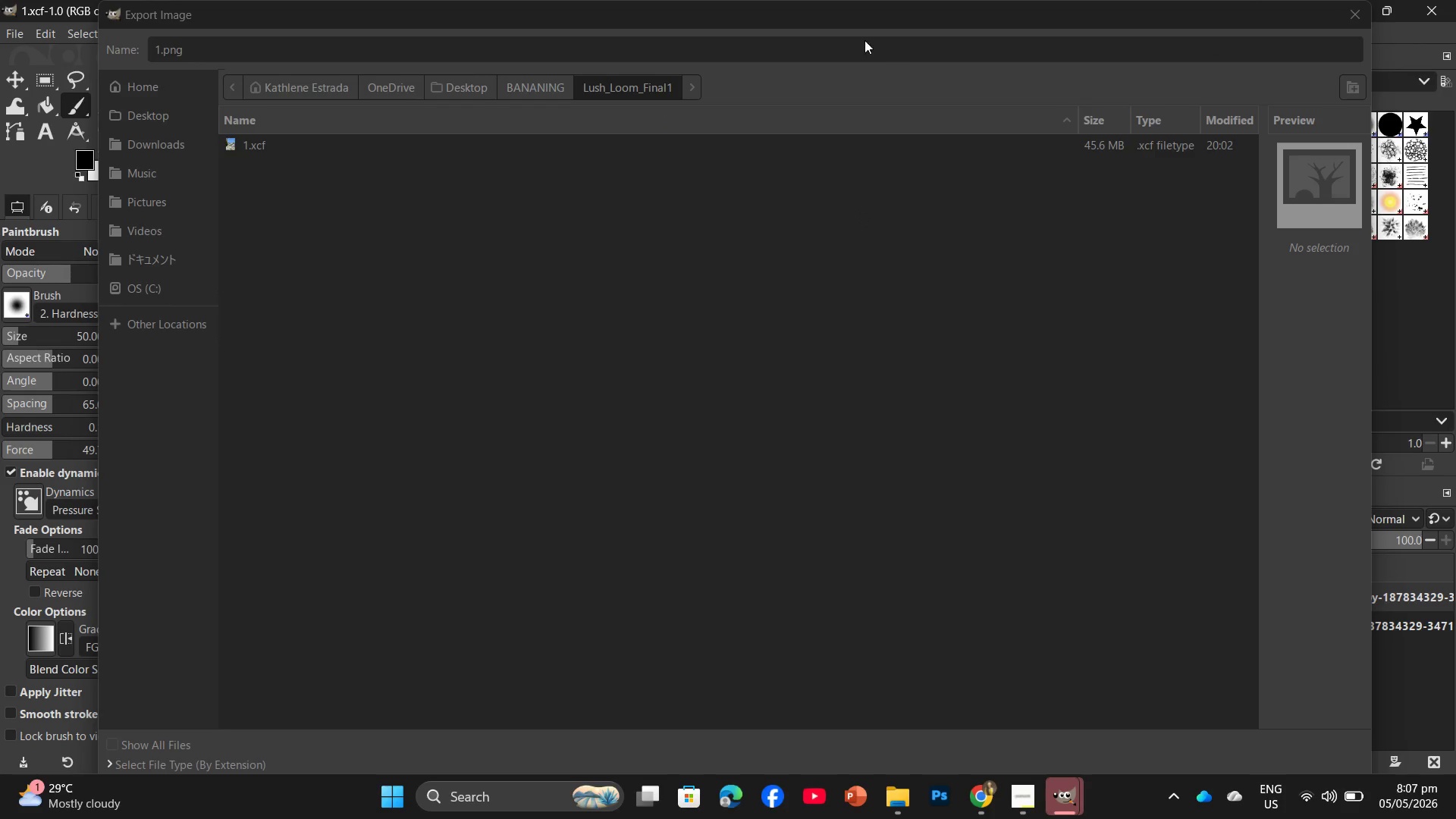 
left_click_drag(start_coordinate=[827, 24], to_coordinate=[823, 152])
 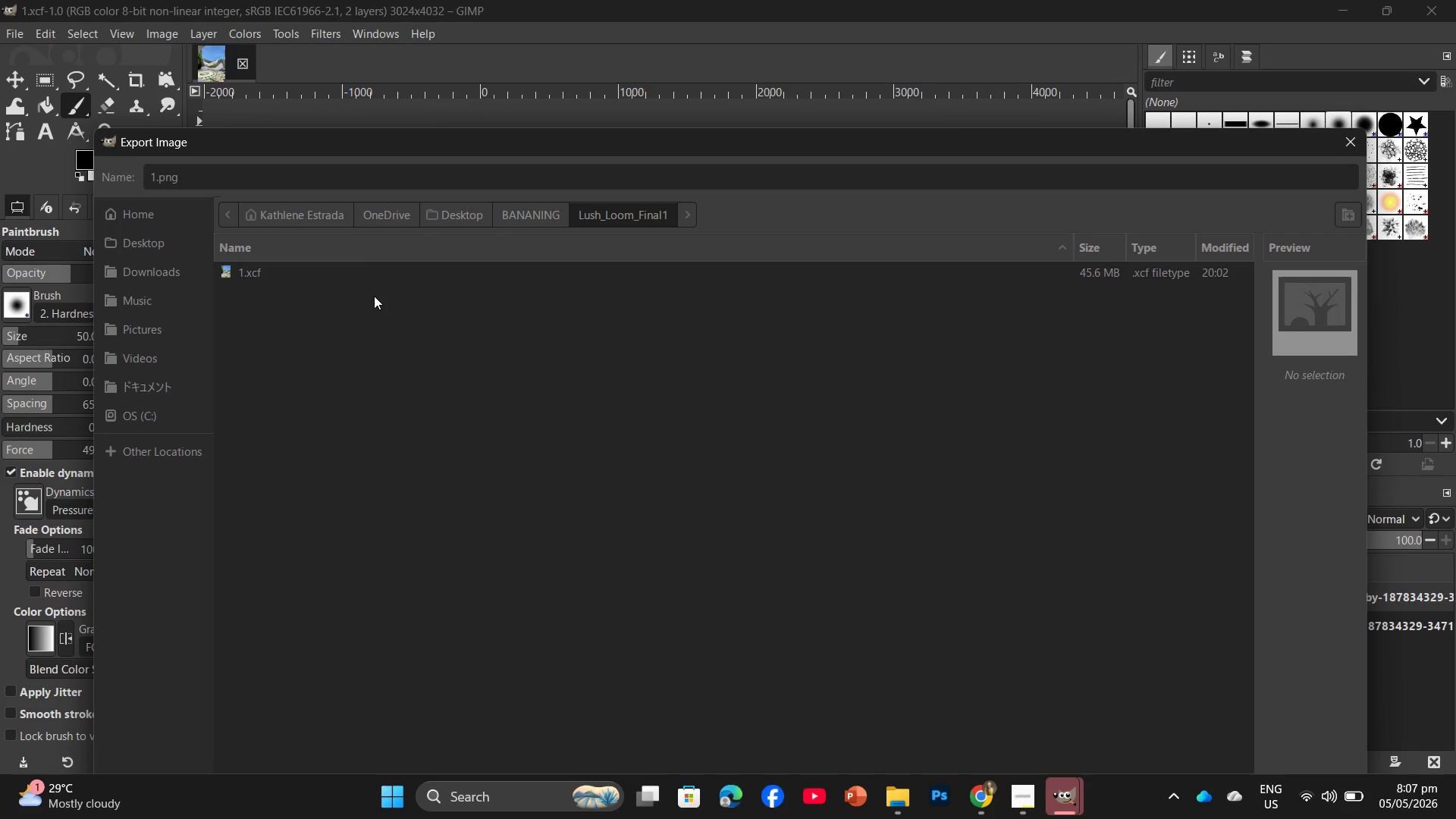 
double_click([378, 275])
 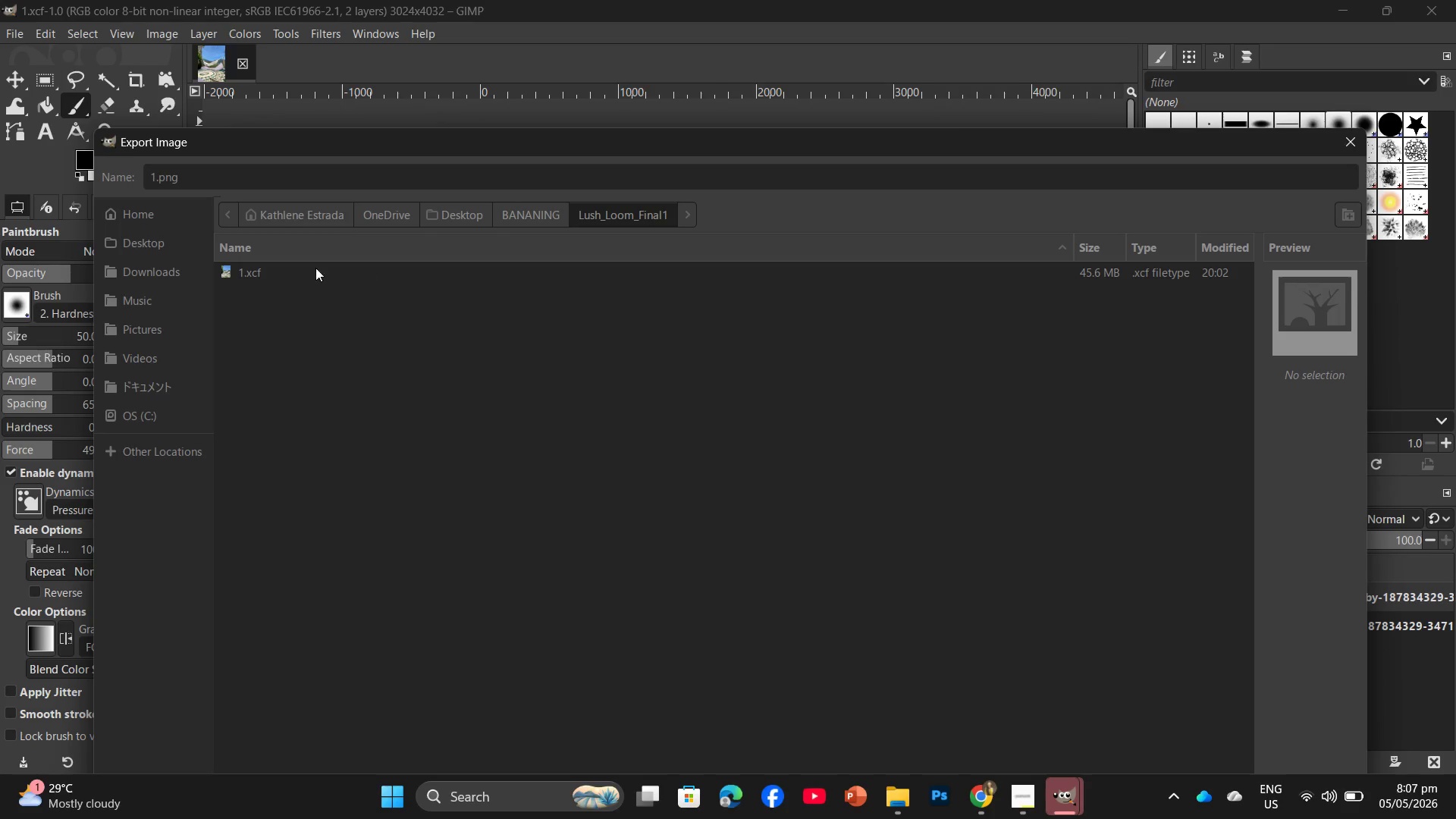 
left_click_drag(start_coordinate=[312, 268], to_coordinate=[306, 268])
 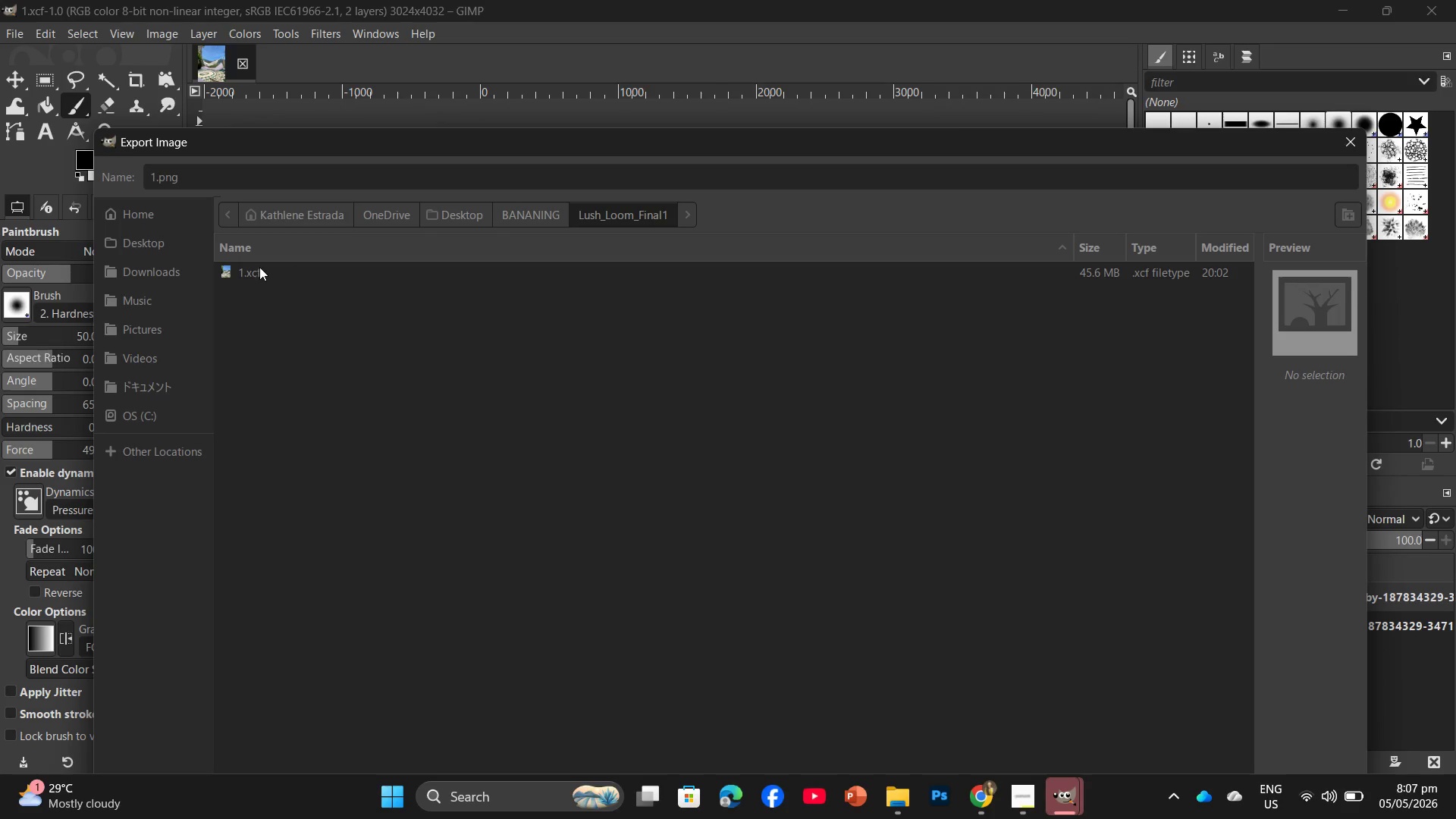 
triple_click([259, 267])
 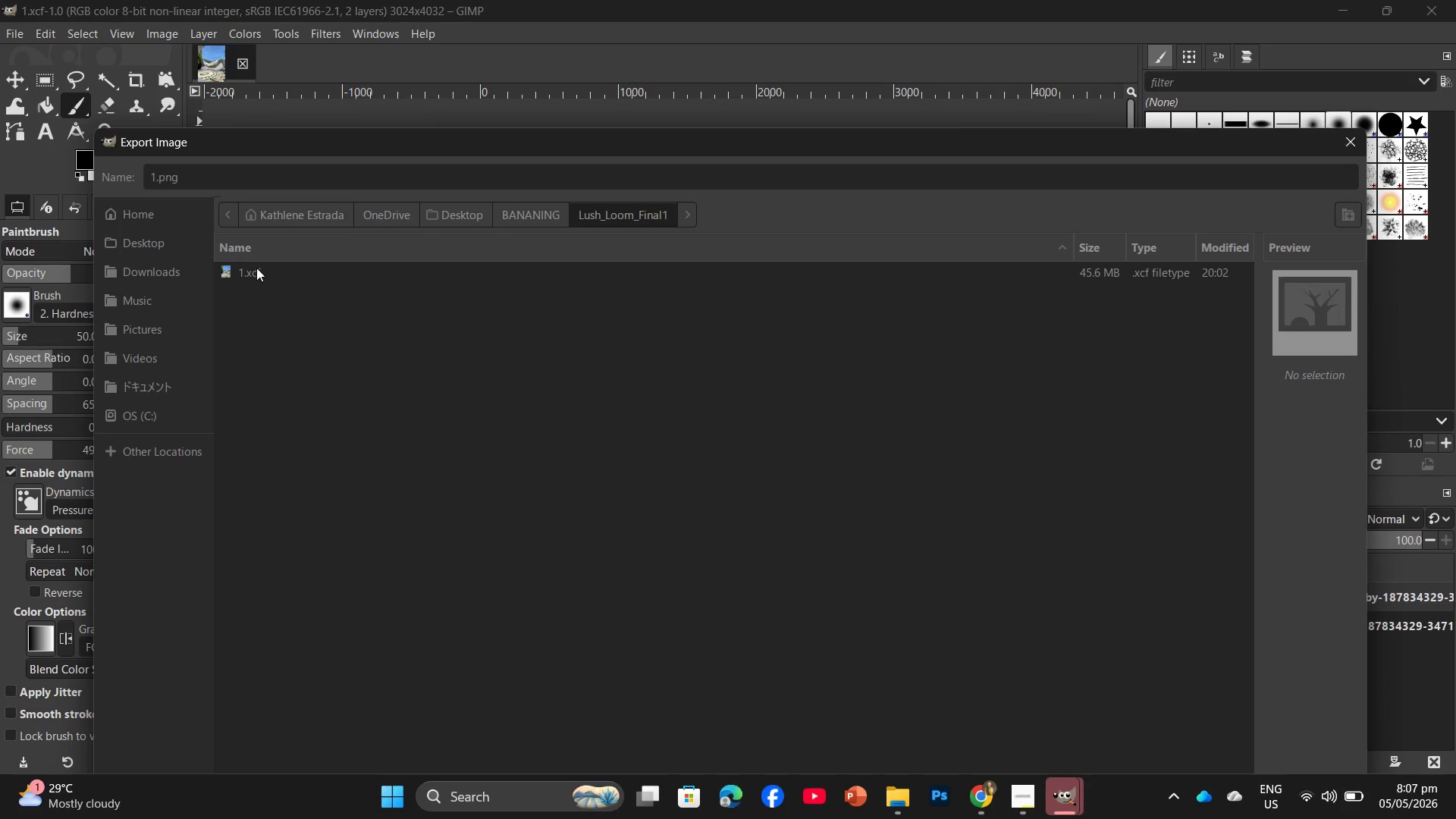 
left_click_drag(start_coordinate=[259, 267], to_coordinate=[256, 269])
 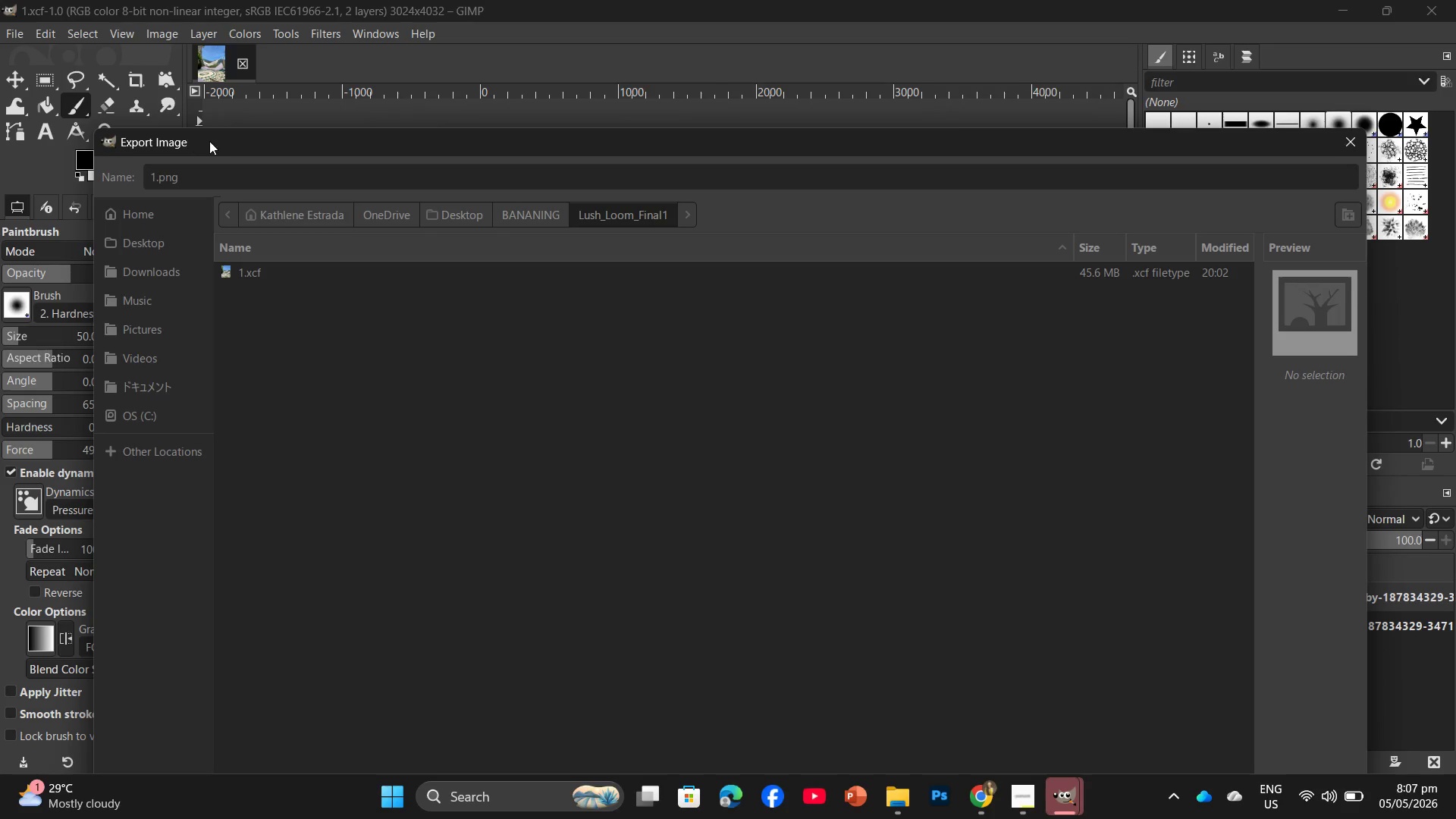 
left_click_drag(start_coordinate=[217, 141], to_coordinate=[215, 17])
 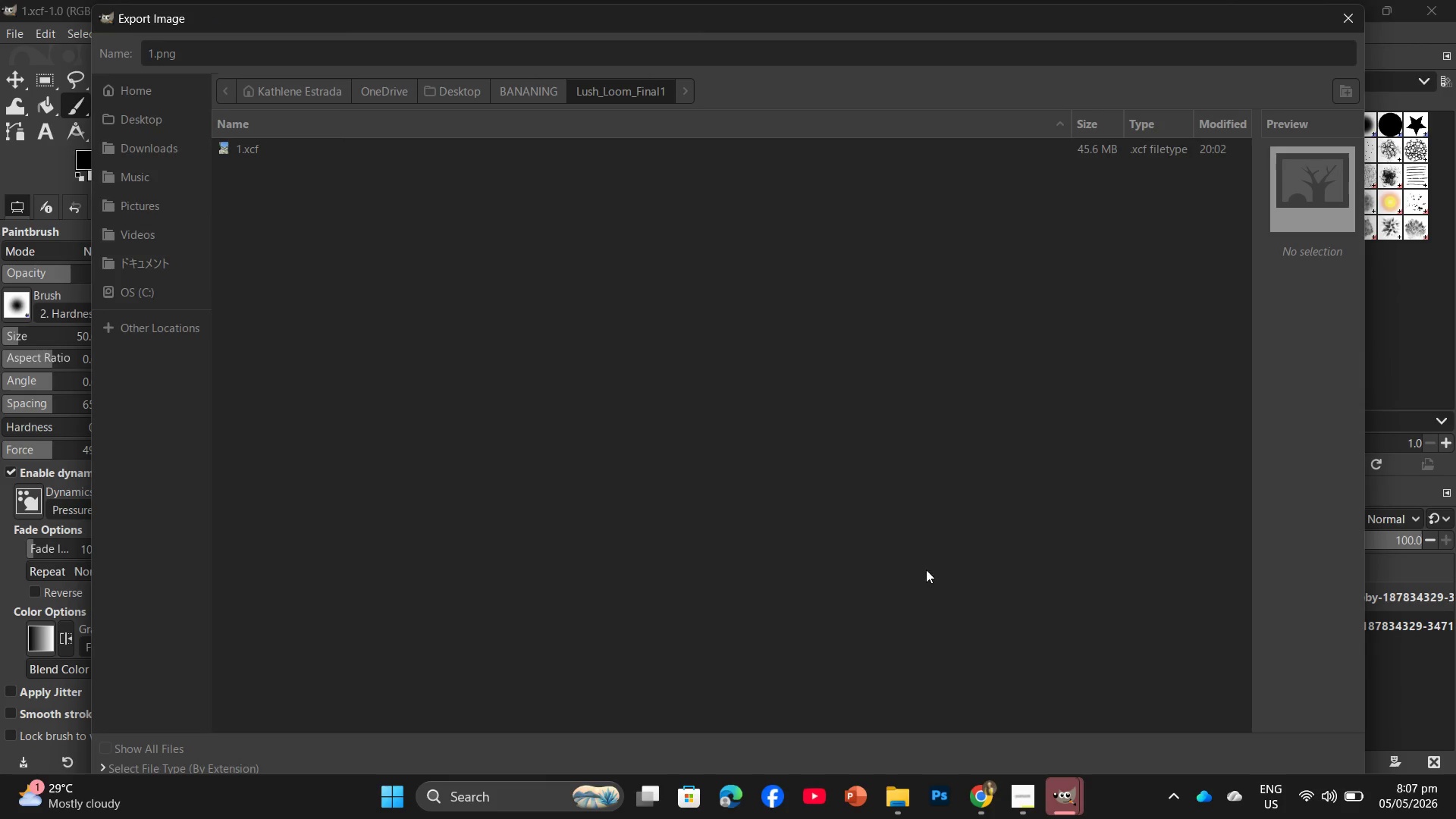 
left_click_drag(start_coordinate=[932, 498], to_coordinate=[1027, 411])
 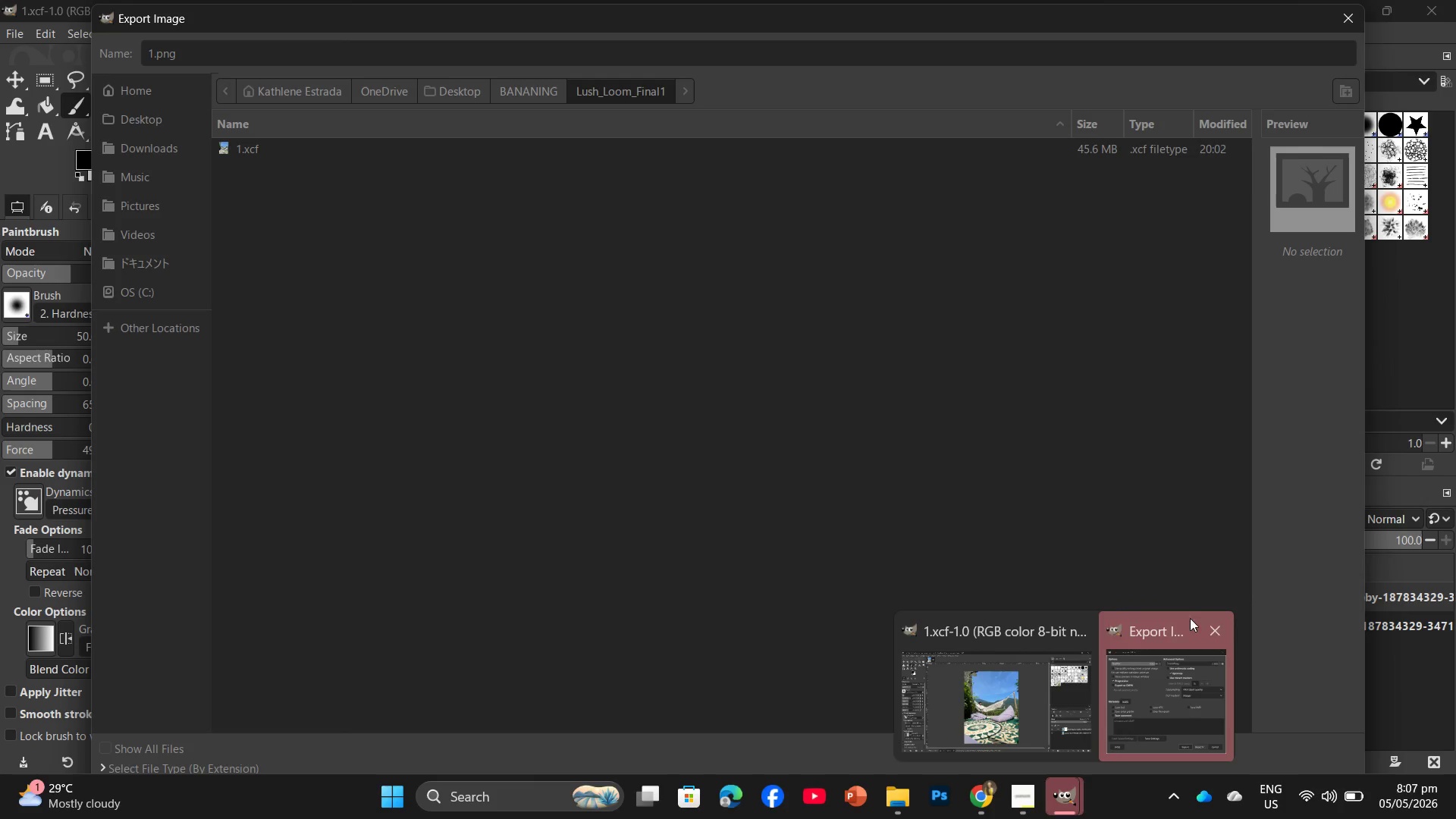 
left_click([1213, 623])
 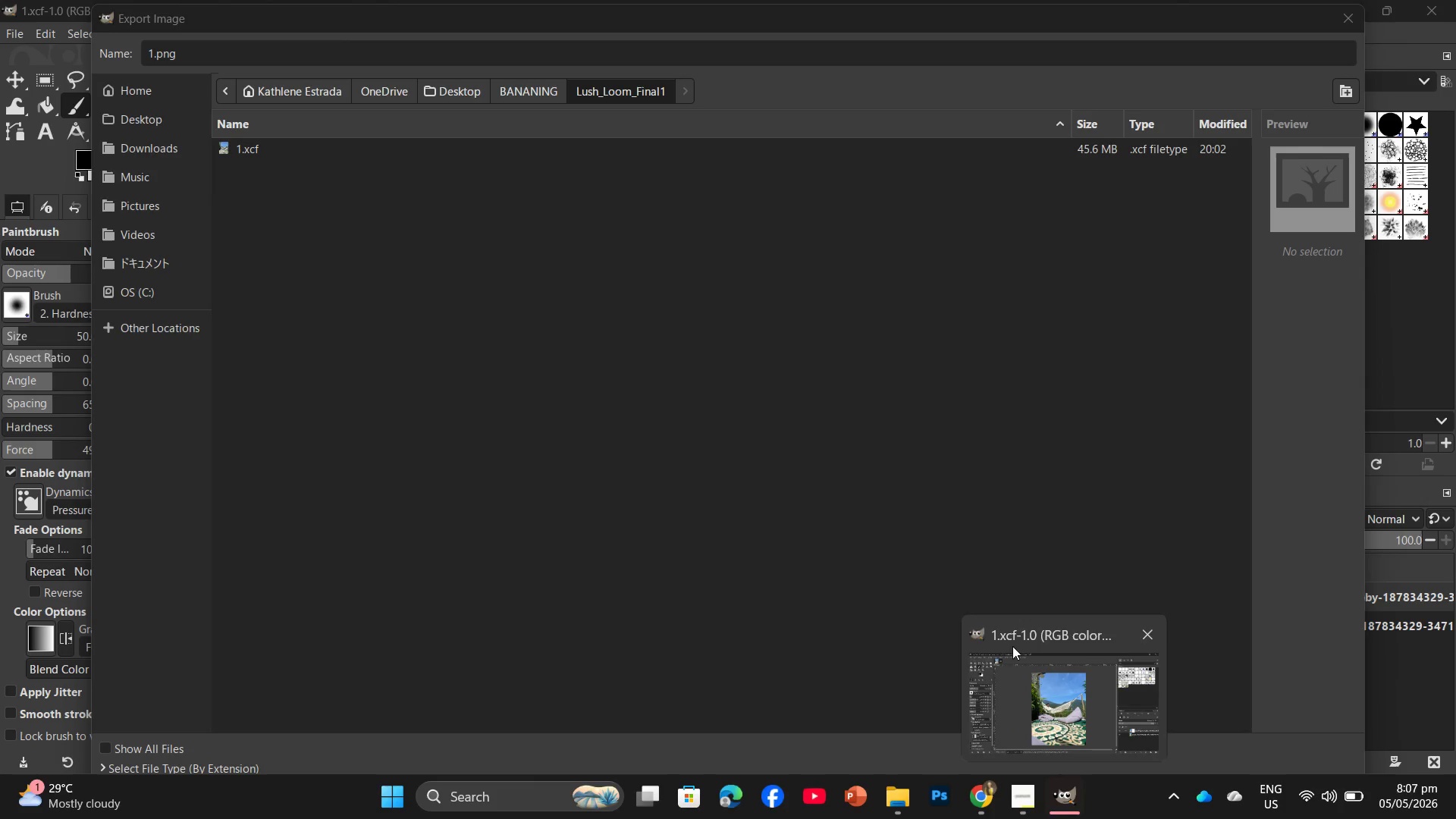 
left_click([549, 388])
 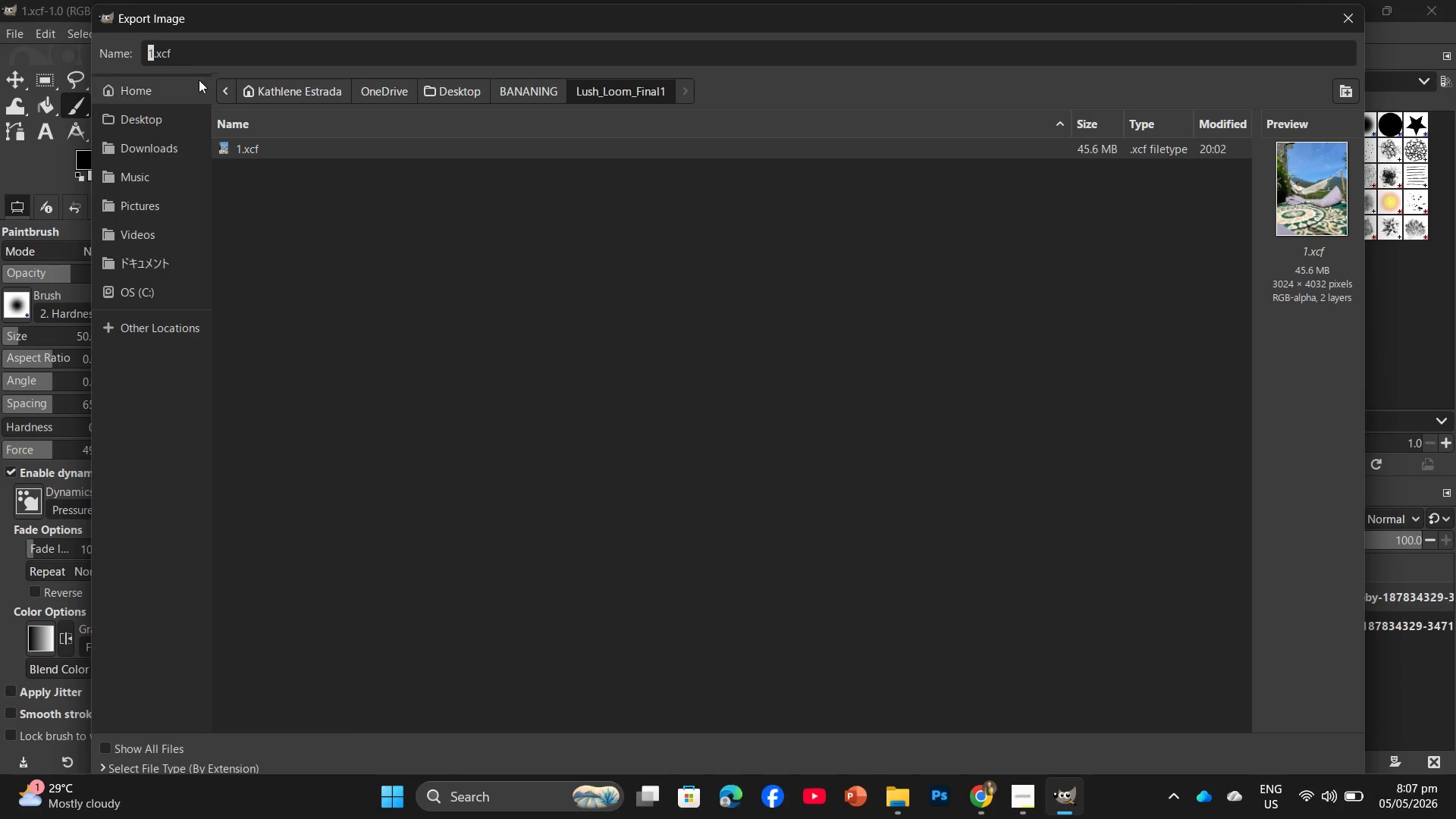 
left_click([190, 55])
 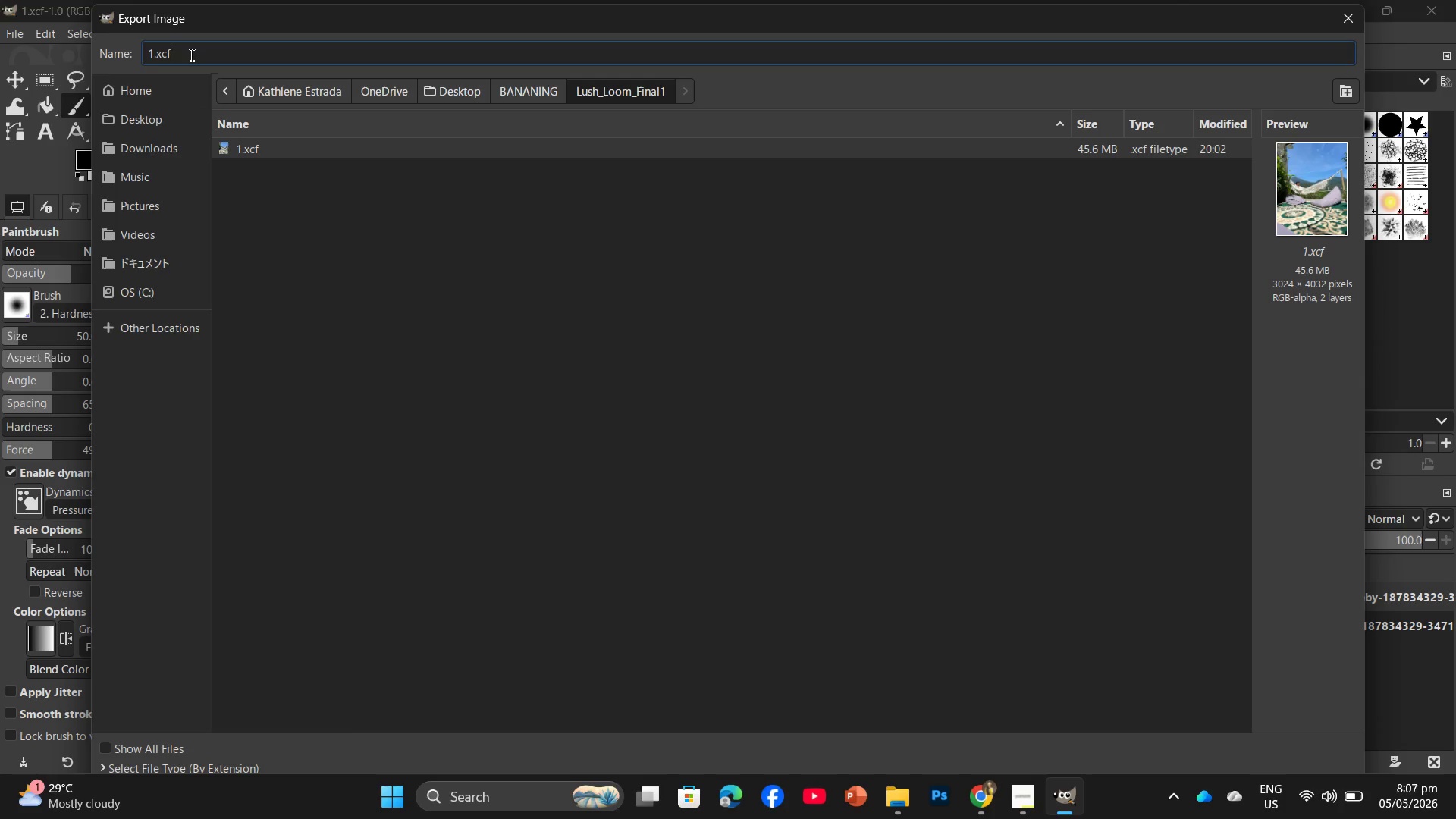 
key(Backspace)
key(Backspace)
type(pg)
key(Backspace)
key(Backspace)
key(Backspace)
key(Backspace)
type(jpg)
 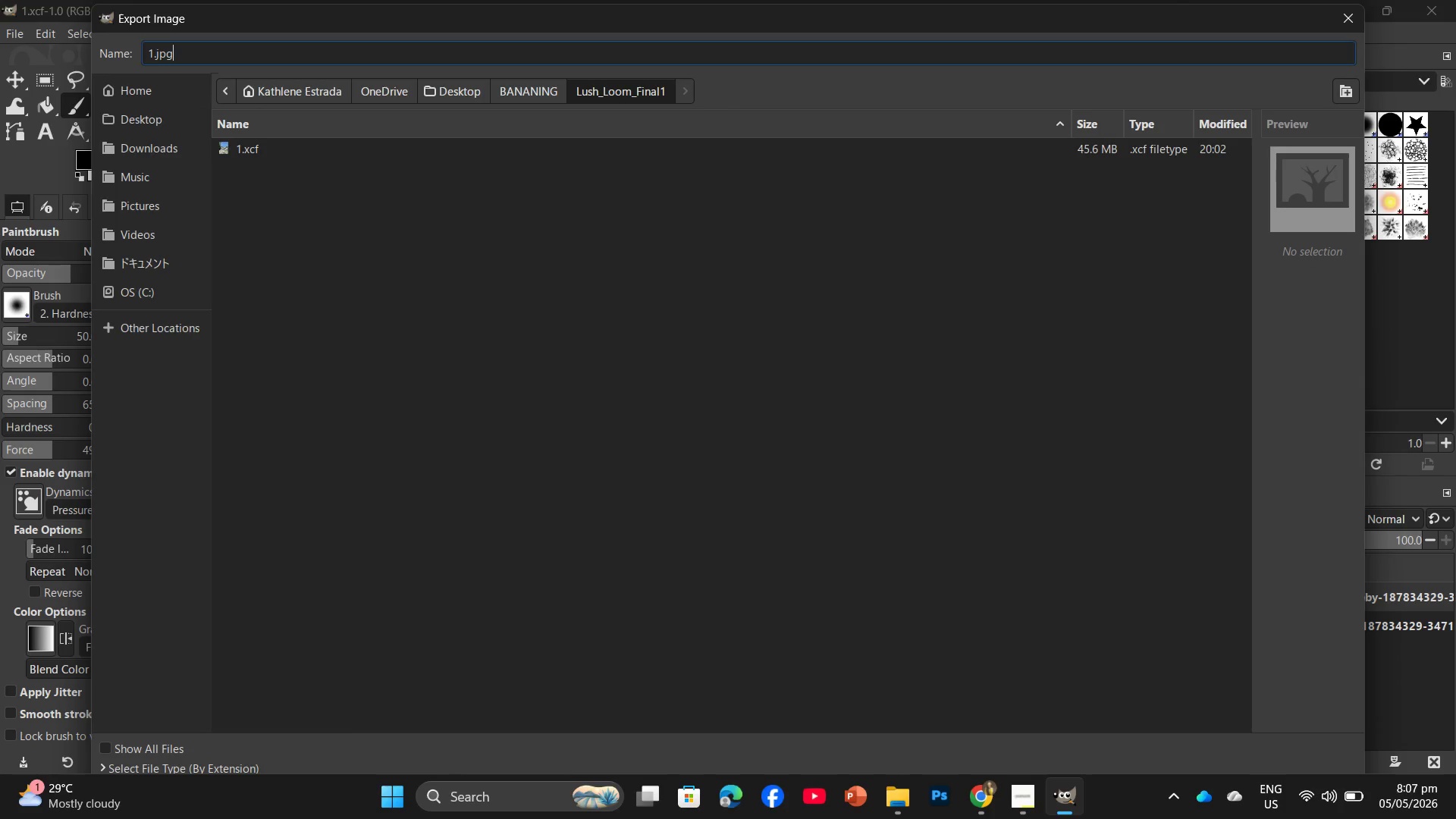 
key(Enter)
 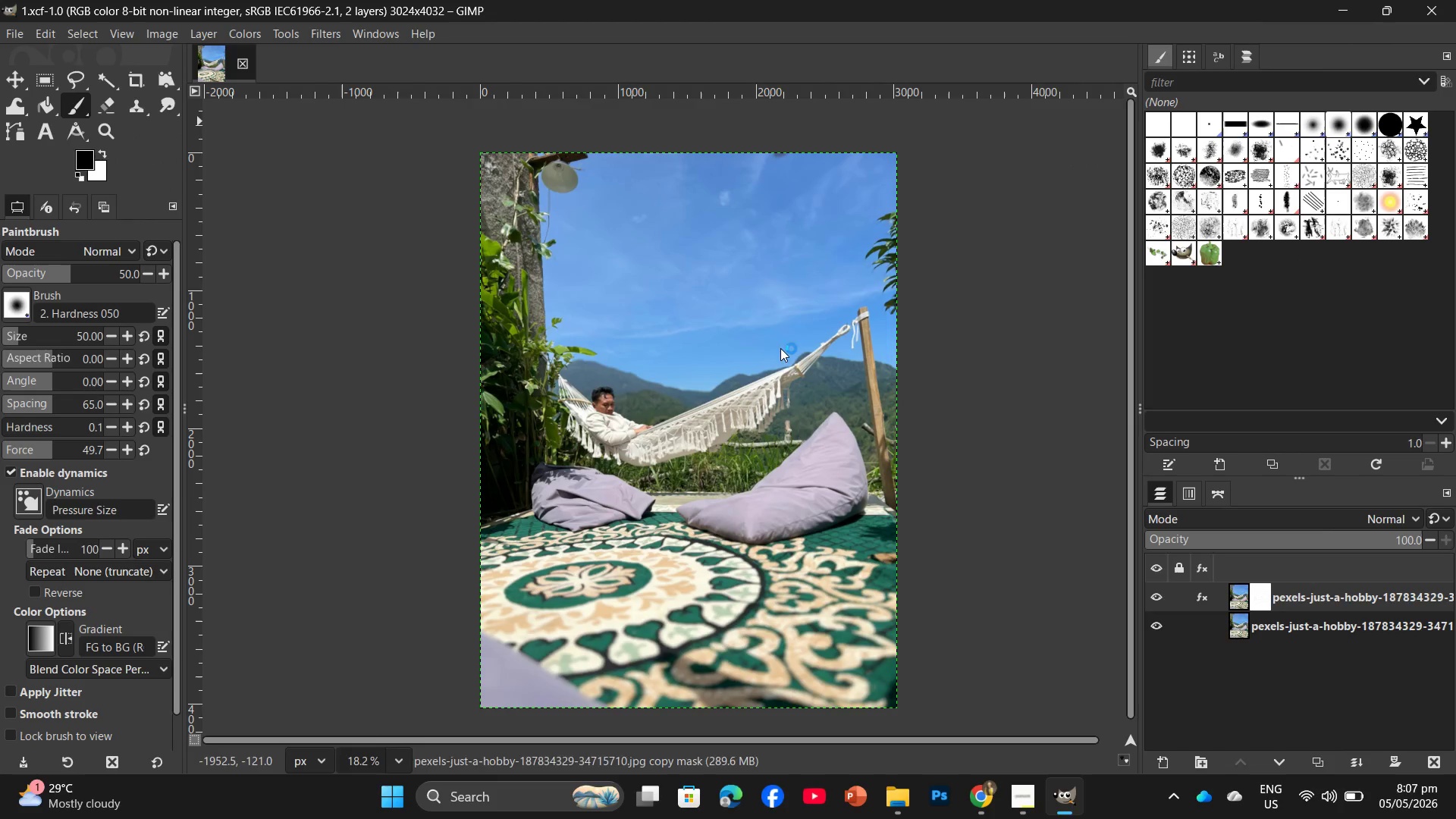 
mouse_move([1040, 781])
 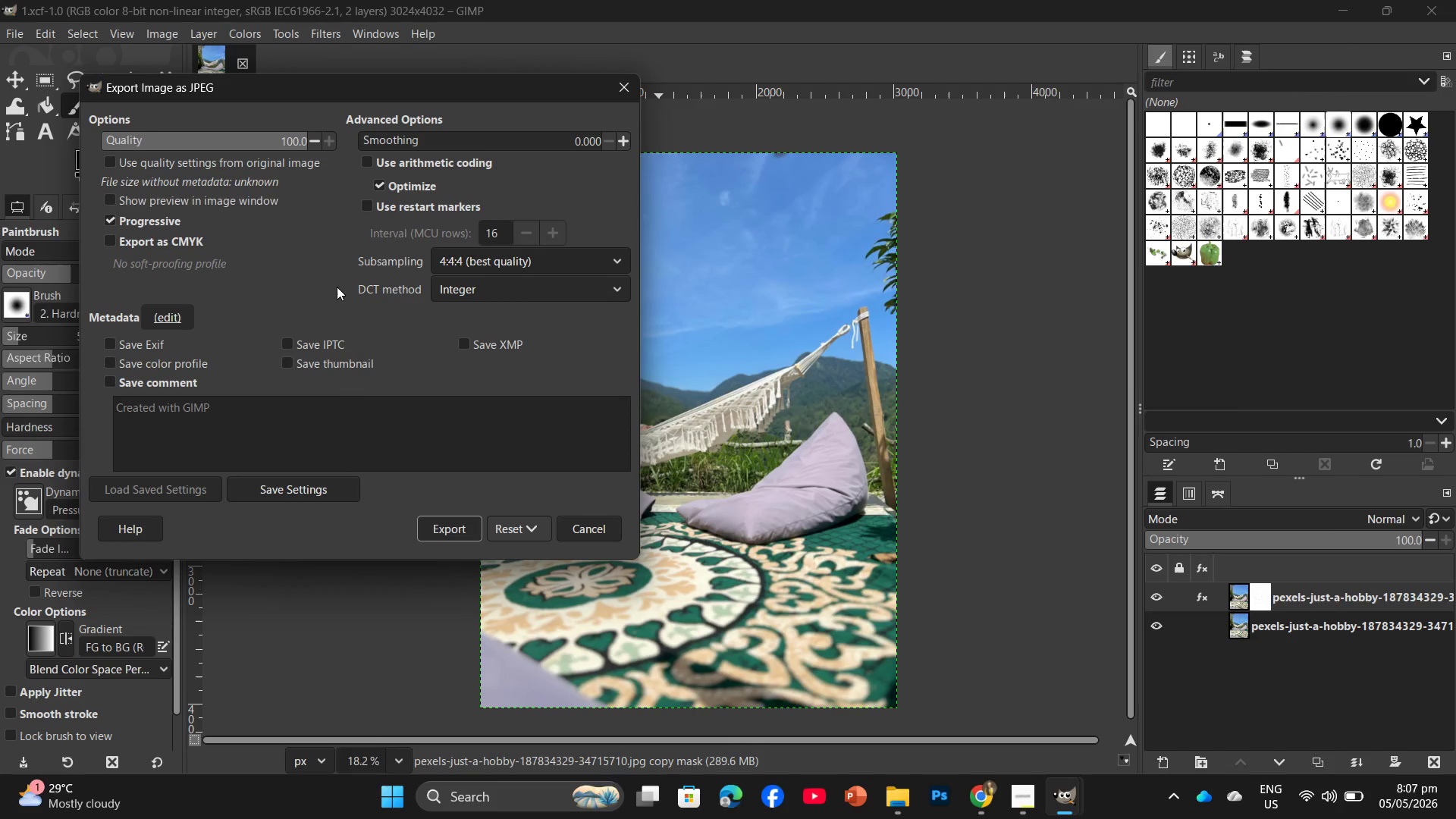 
mouse_move([194, 146])
 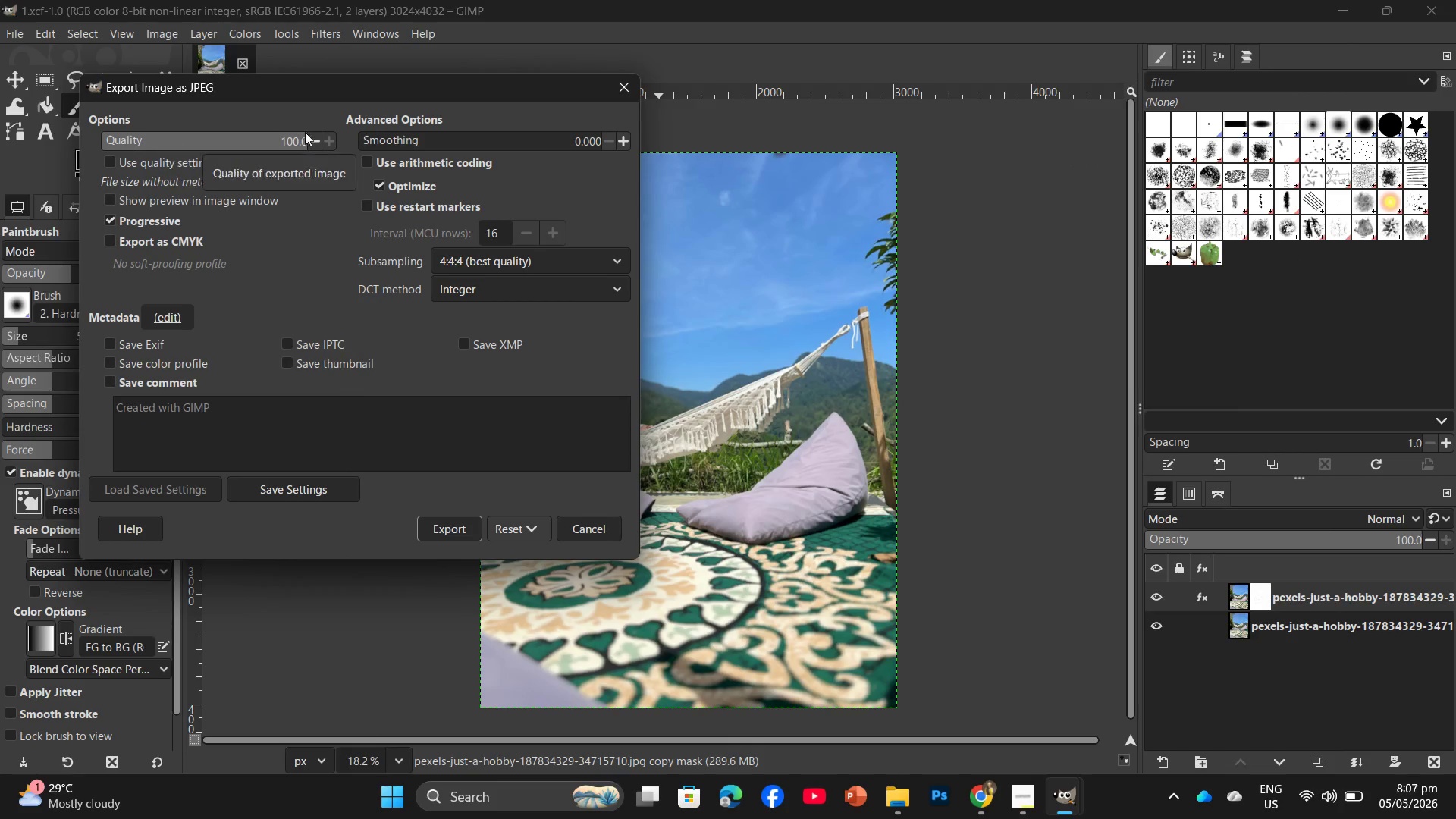 
left_click([307, 135])
 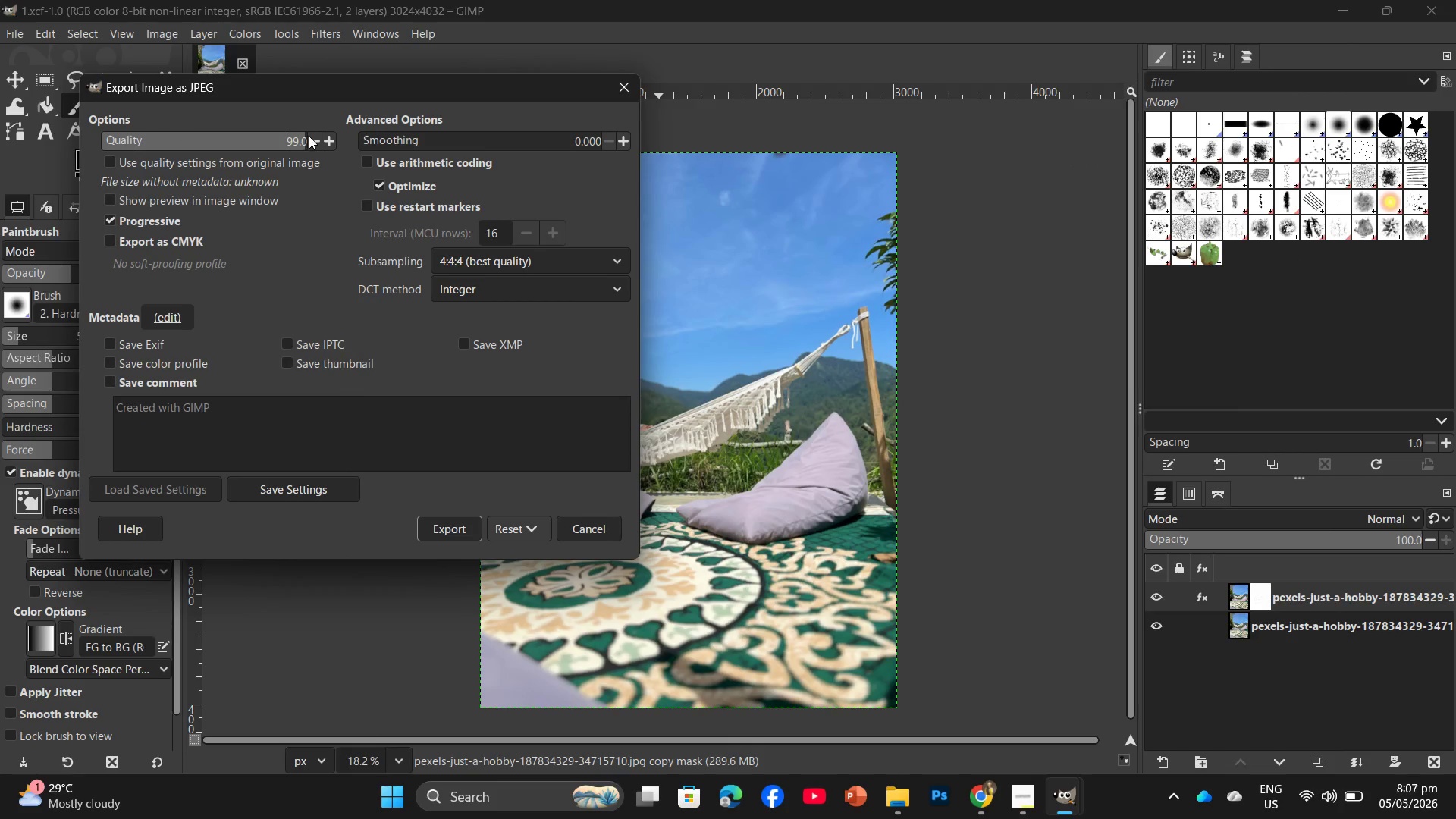 
double_click([309, 136])
 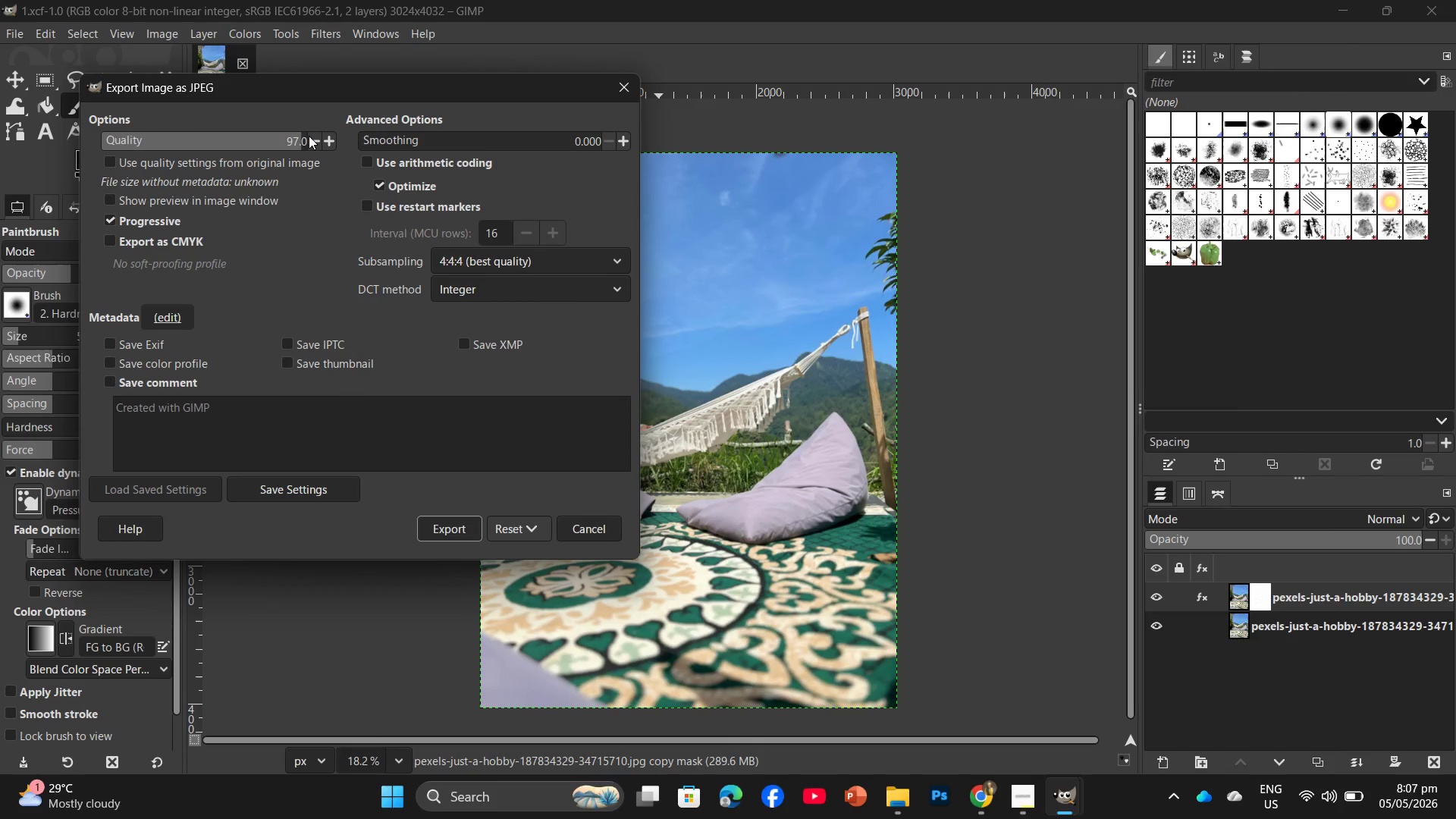 
triple_click([309, 136])
 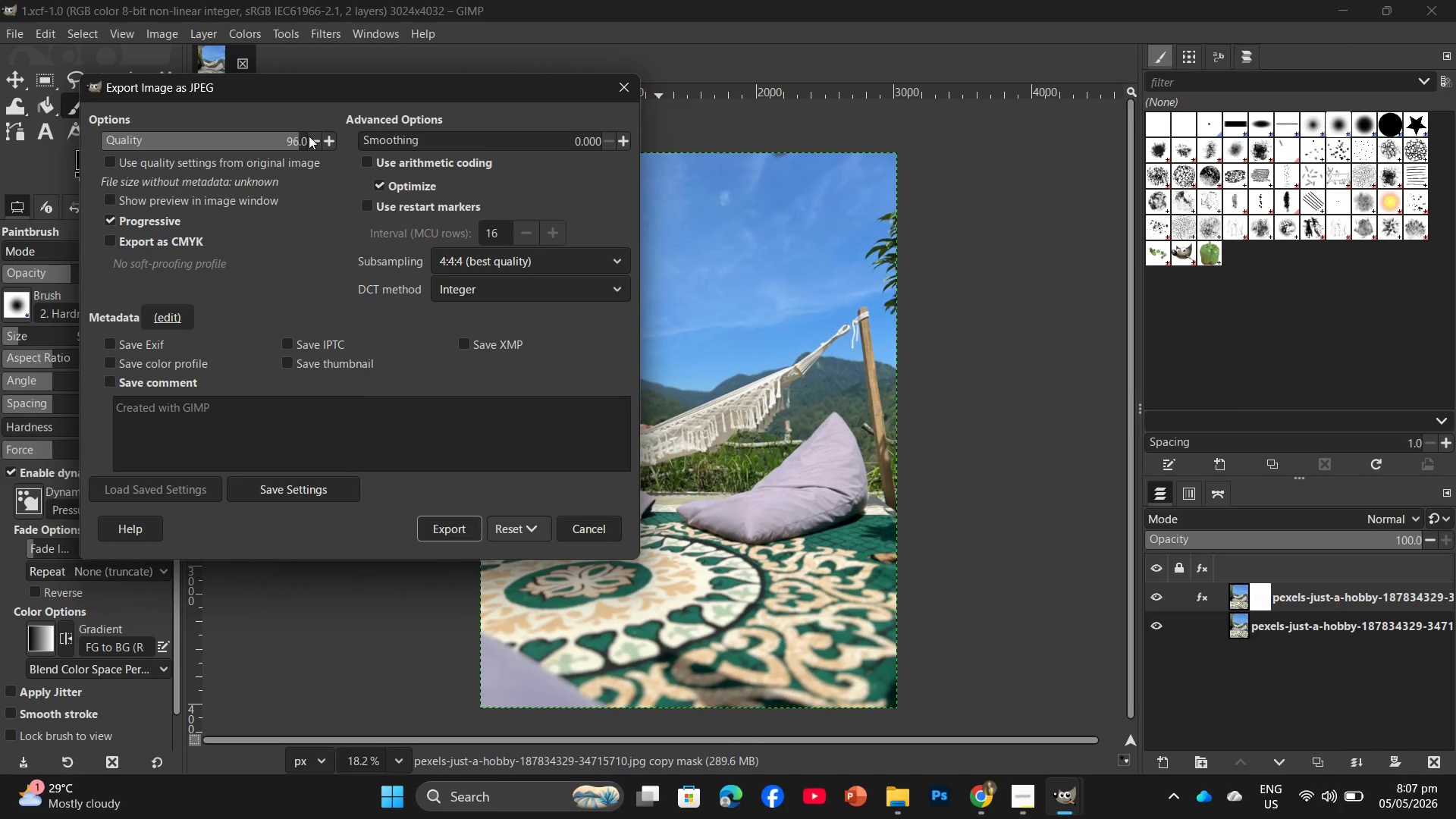 
triple_click([309, 136])
 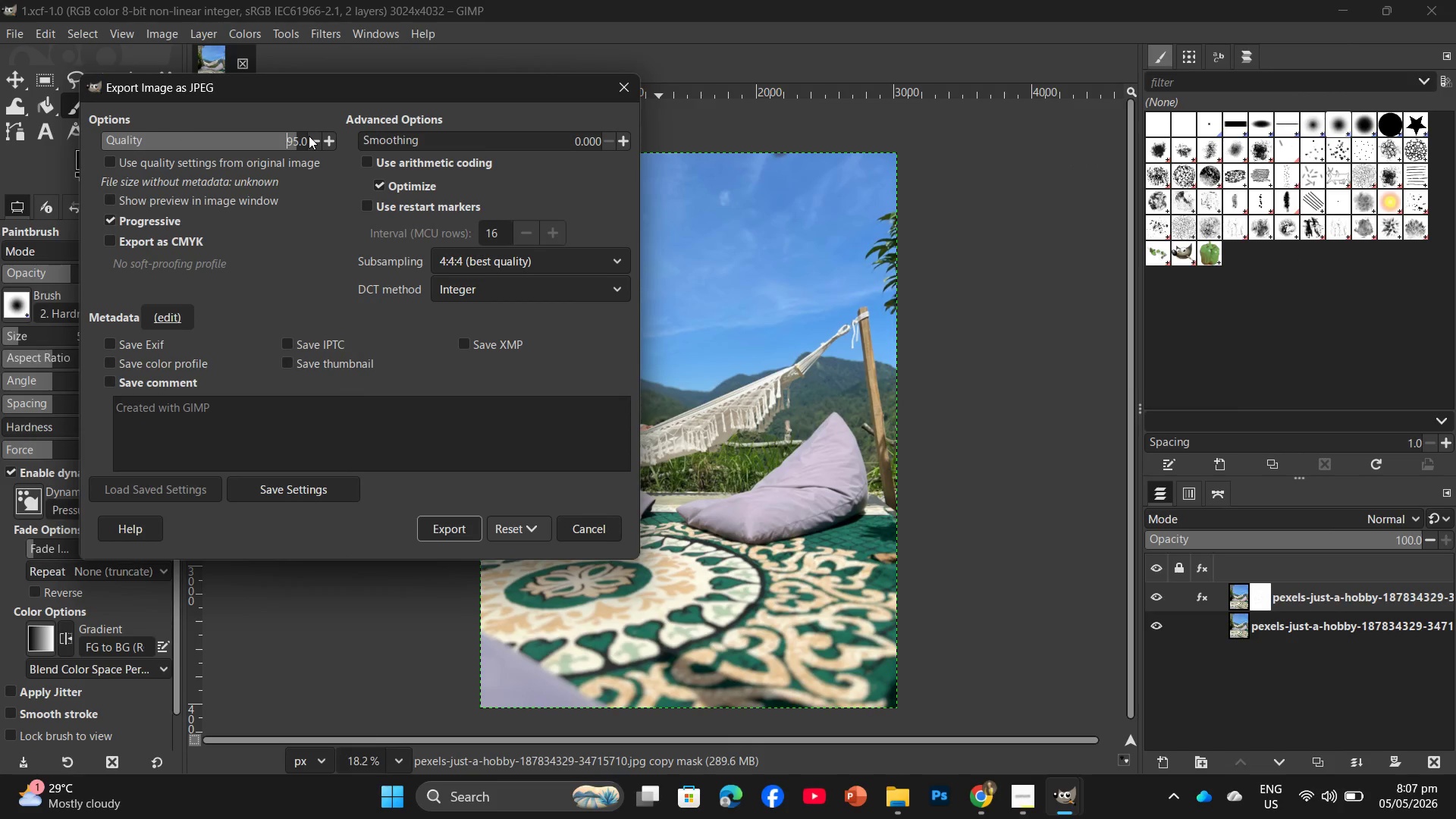 
triple_click([309, 136])
 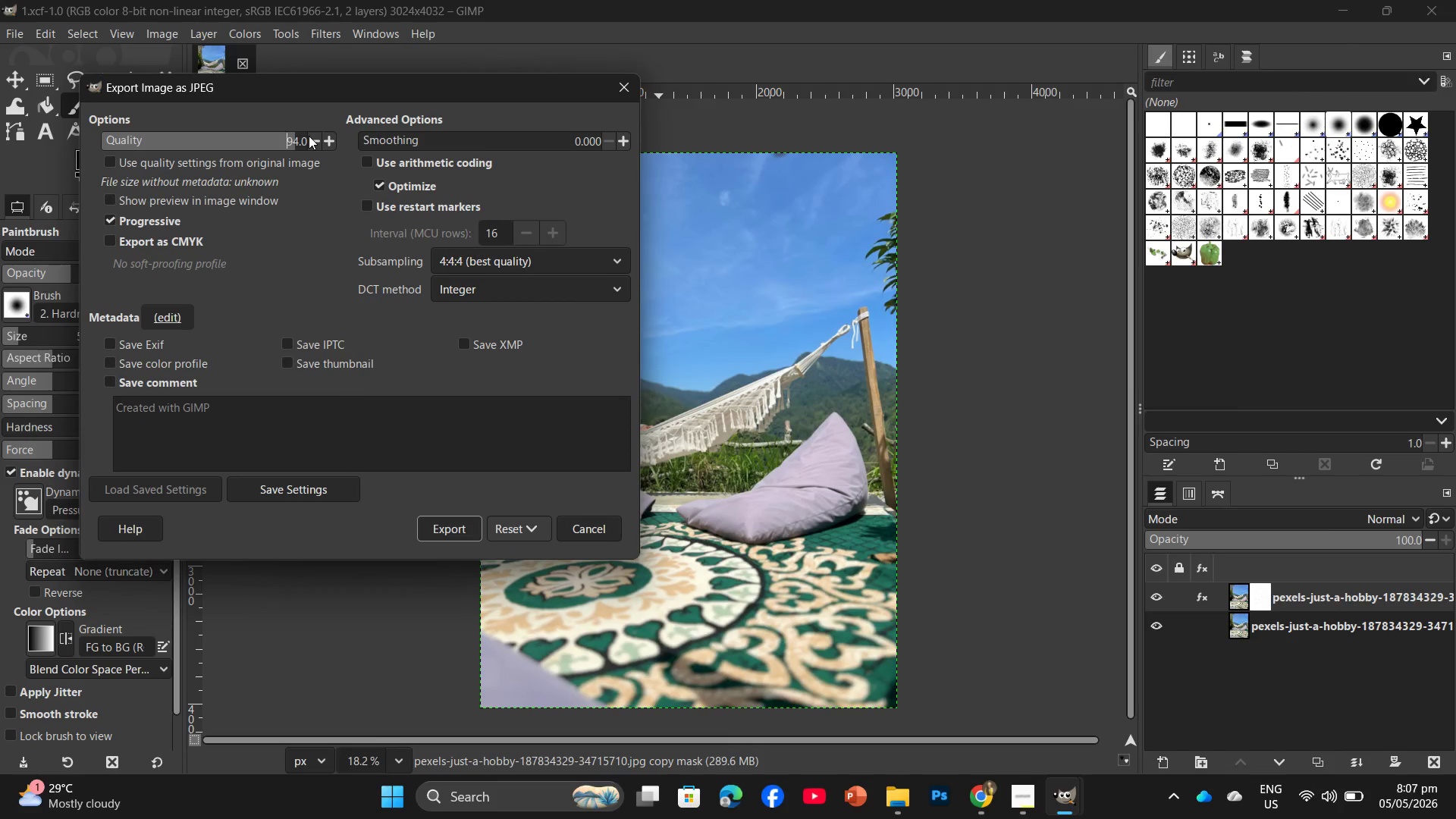 
triple_click([309, 136])
 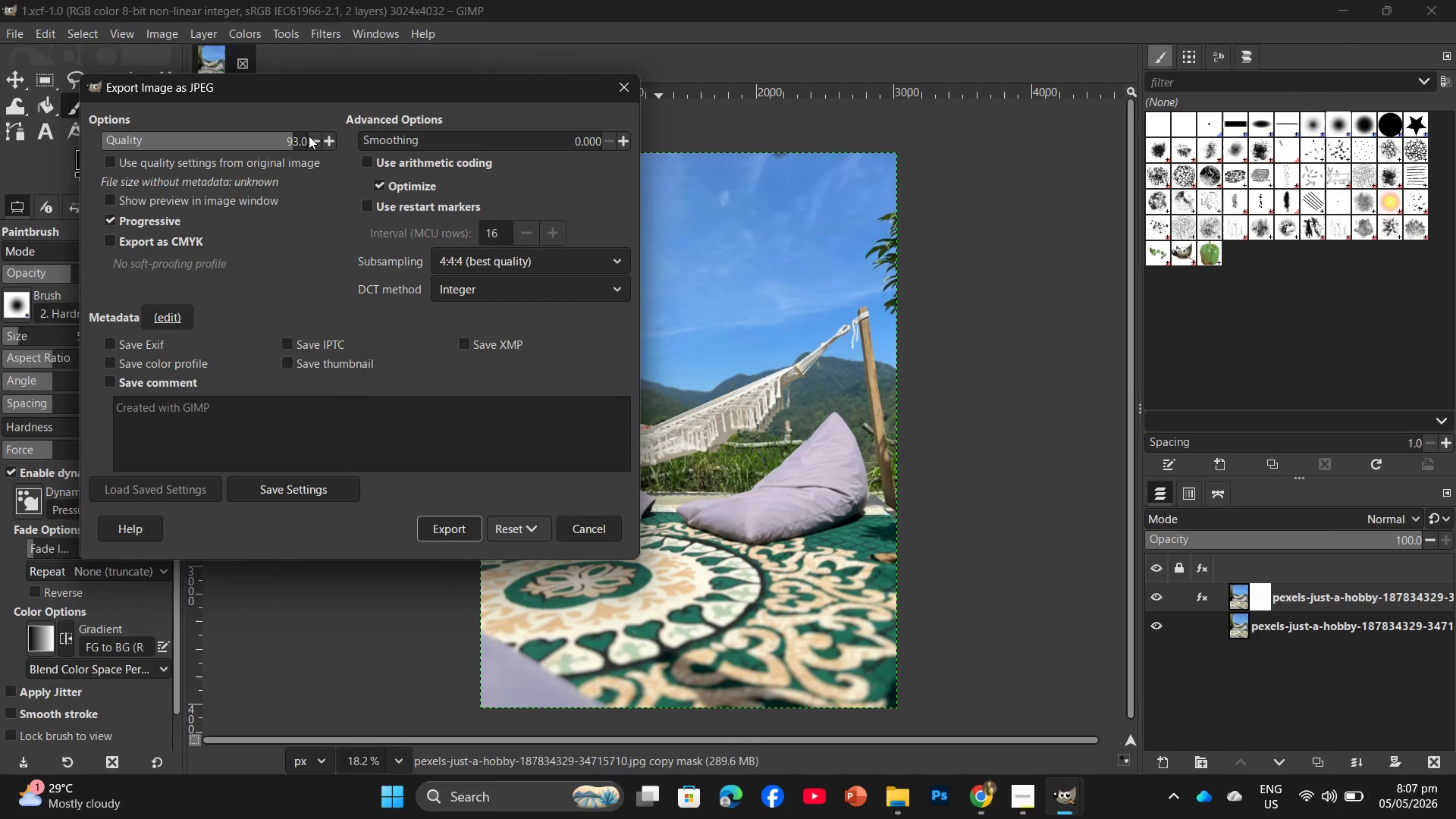 
triple_click([309, 136])
 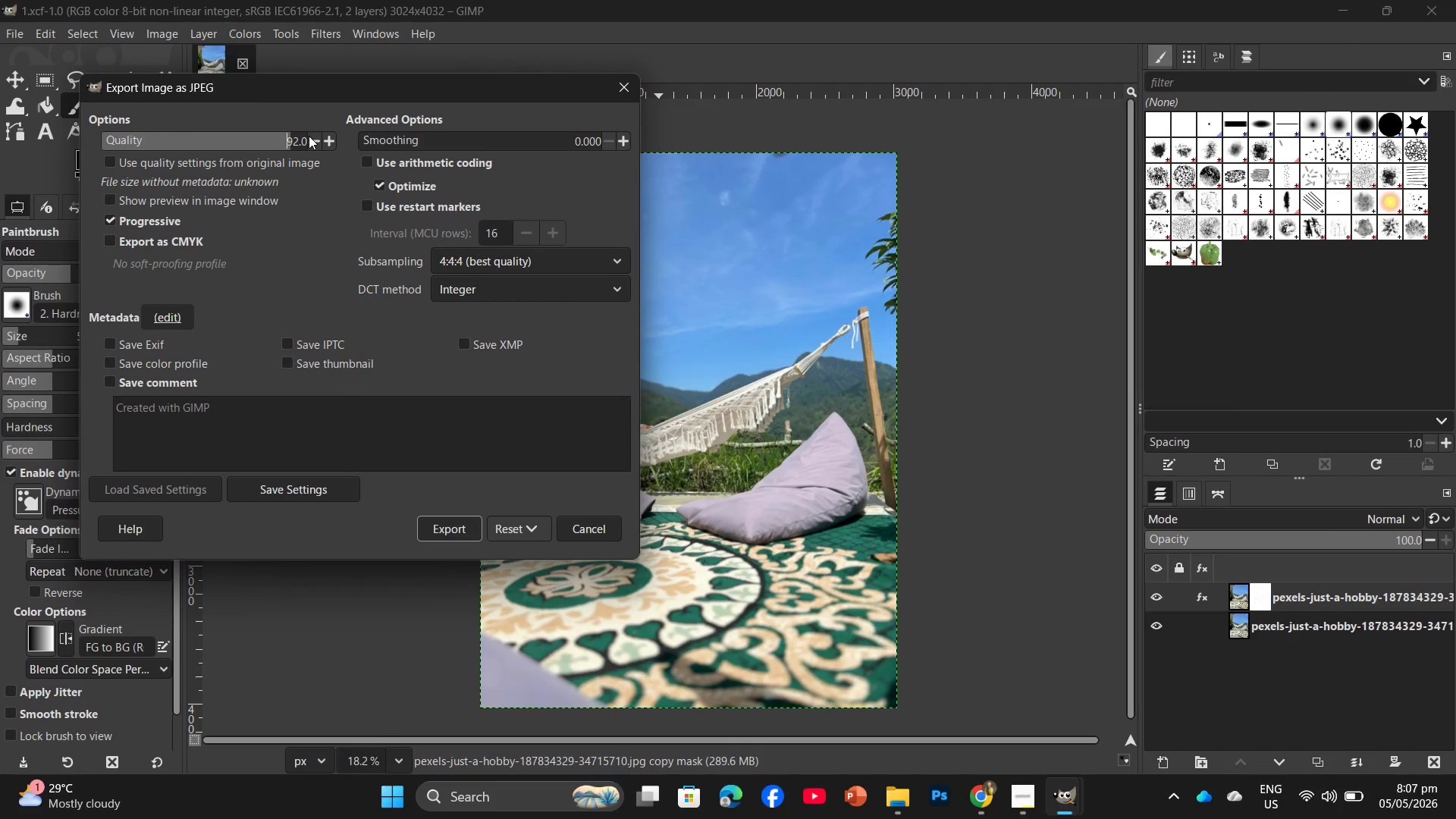 
triple_click([309, 136])
 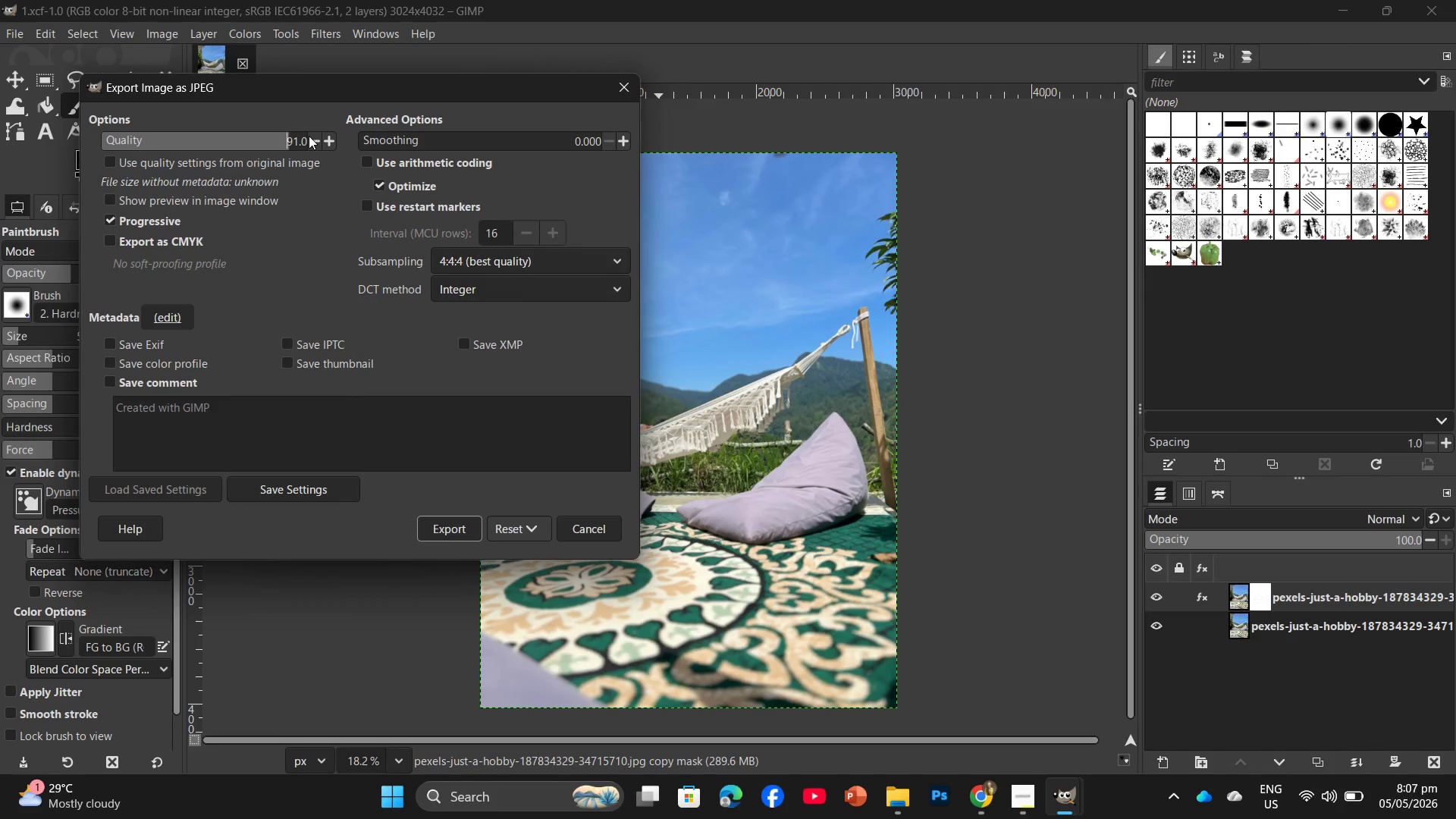 
triple_click([309, 136])
 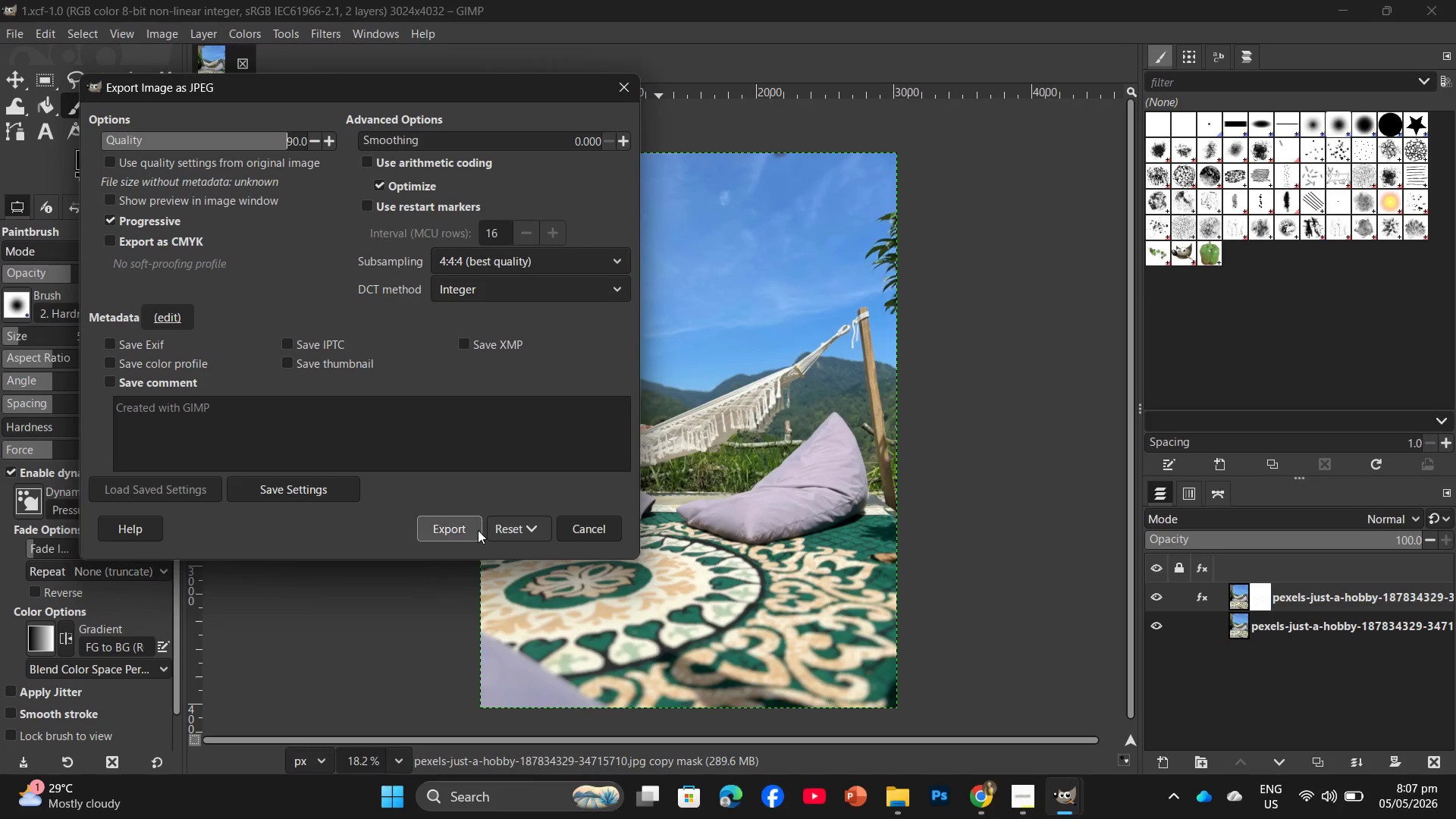 
wait(33.94)
 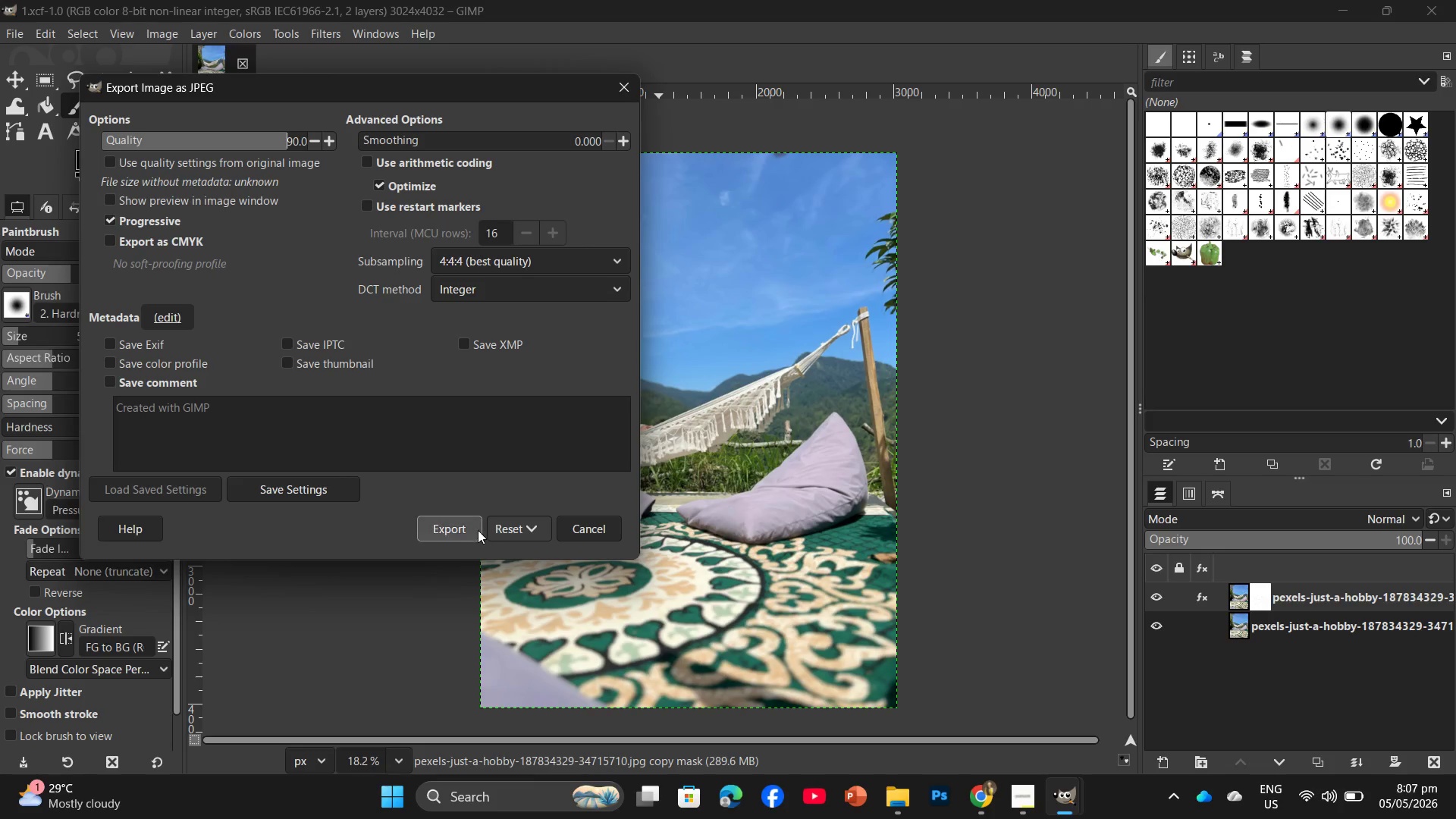 
left_click([528, 526])
 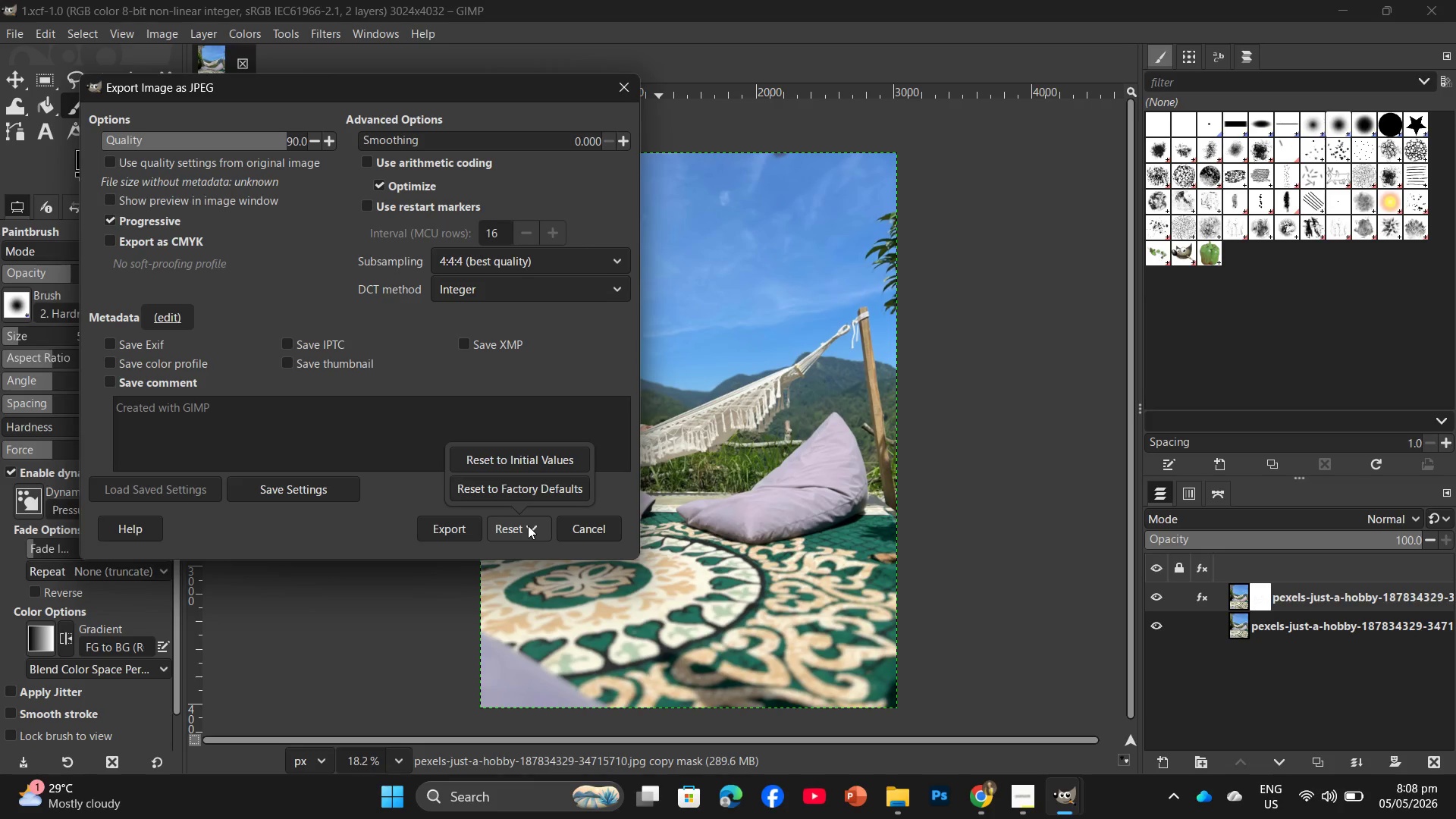 
left_click([528, 526])
 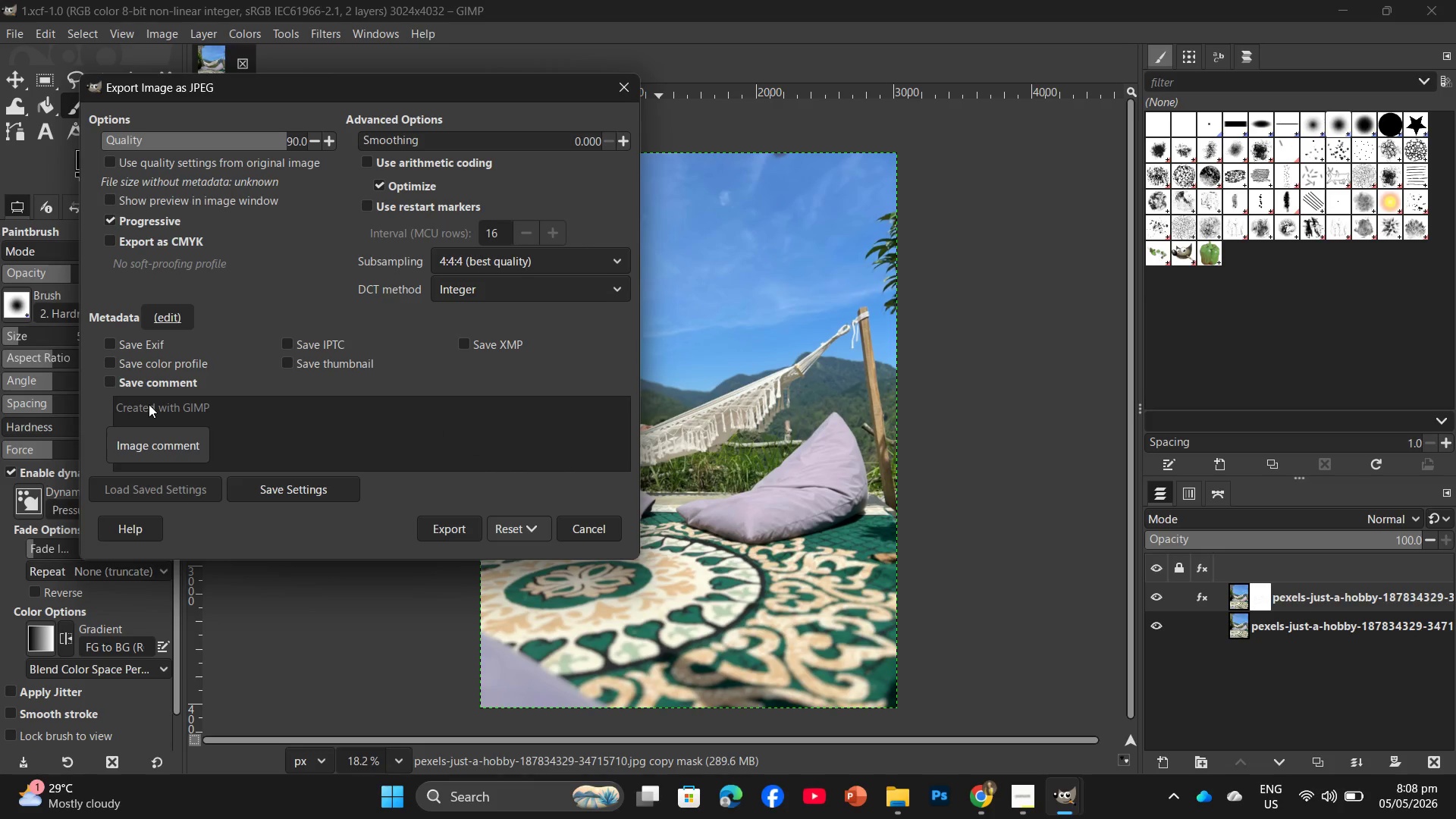 
wait(16.34)
 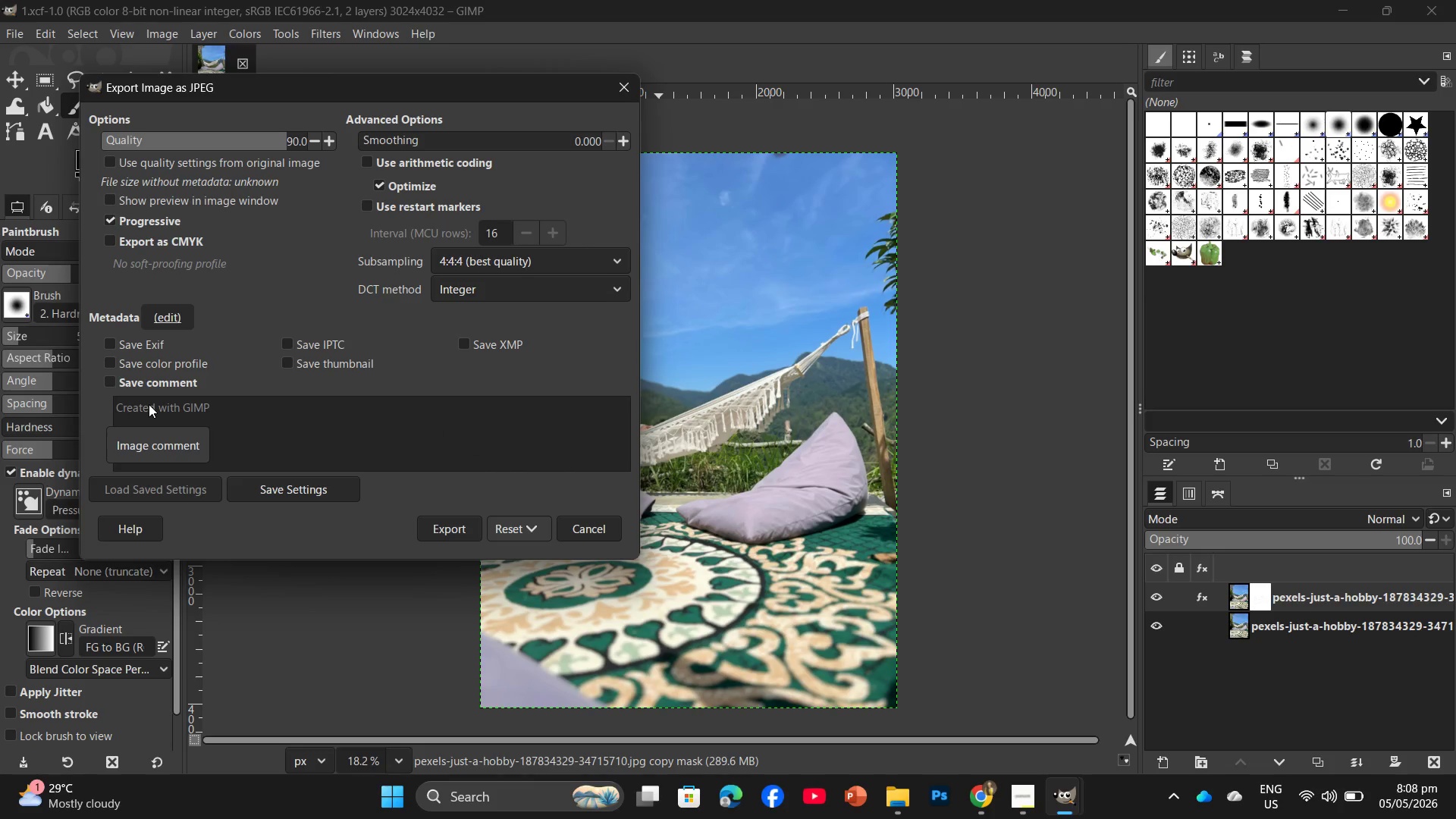 
left_click([621, 297])
 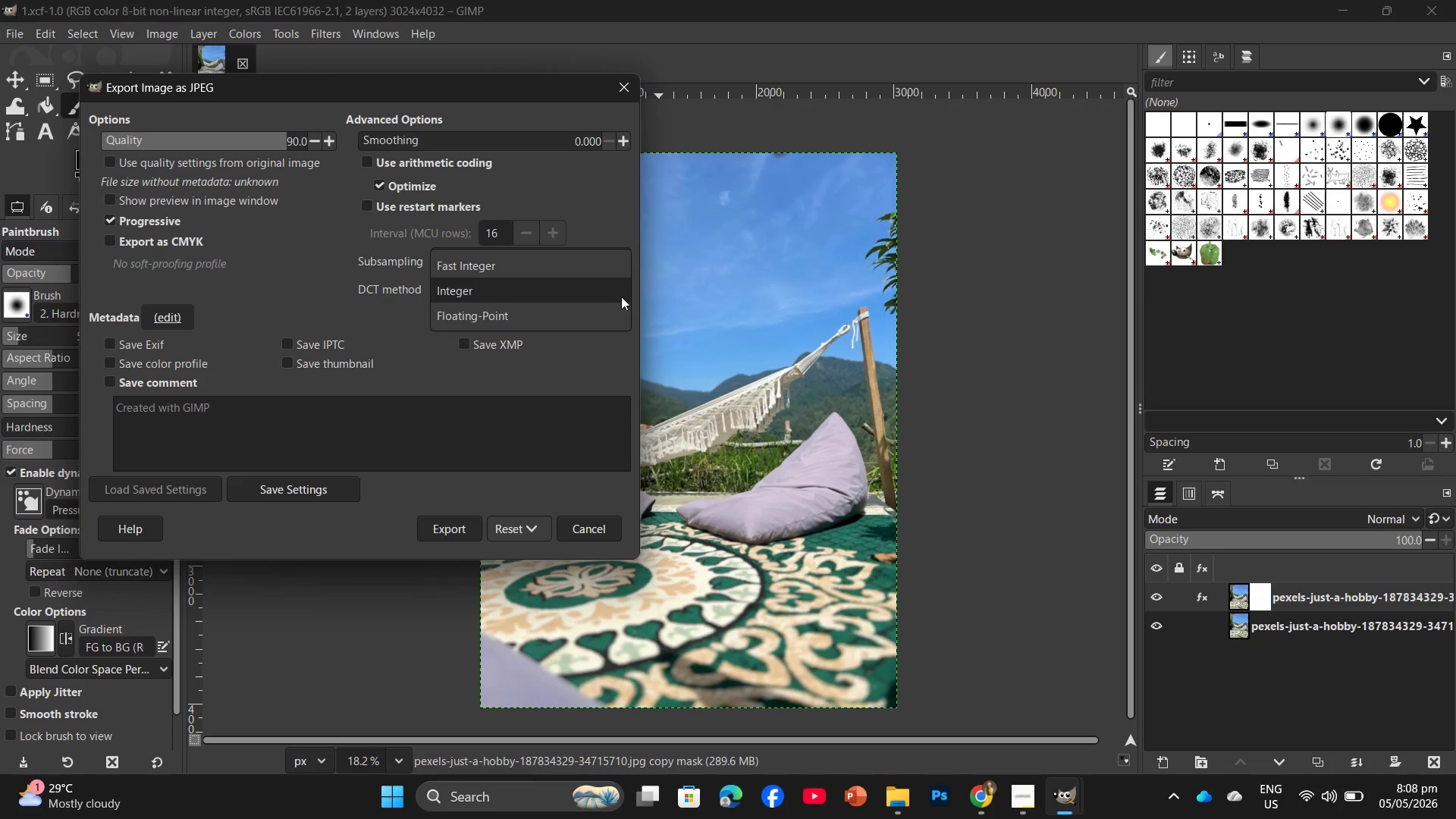 
left_click([621, 297])
 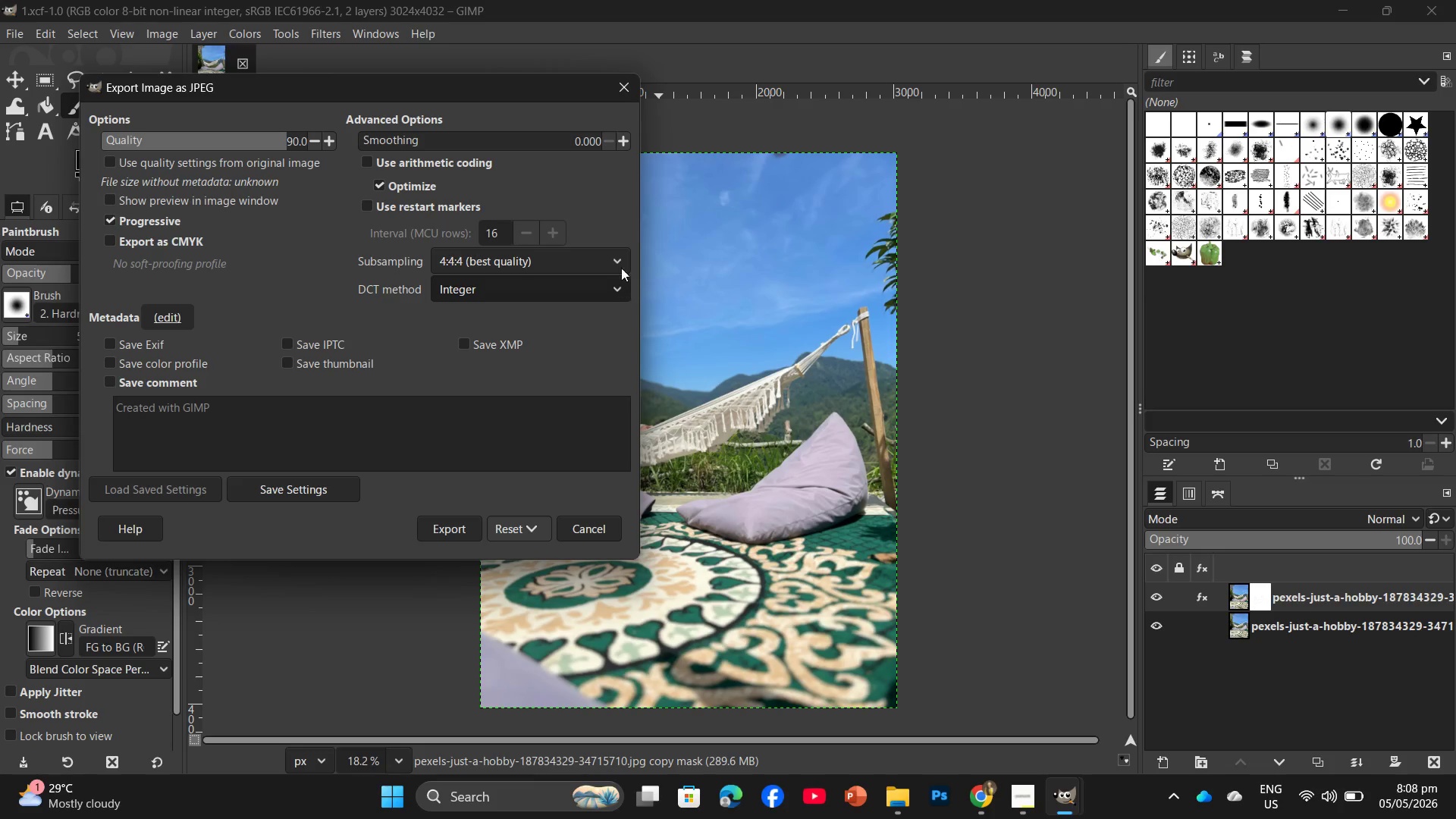 
left_click([624, 263])
 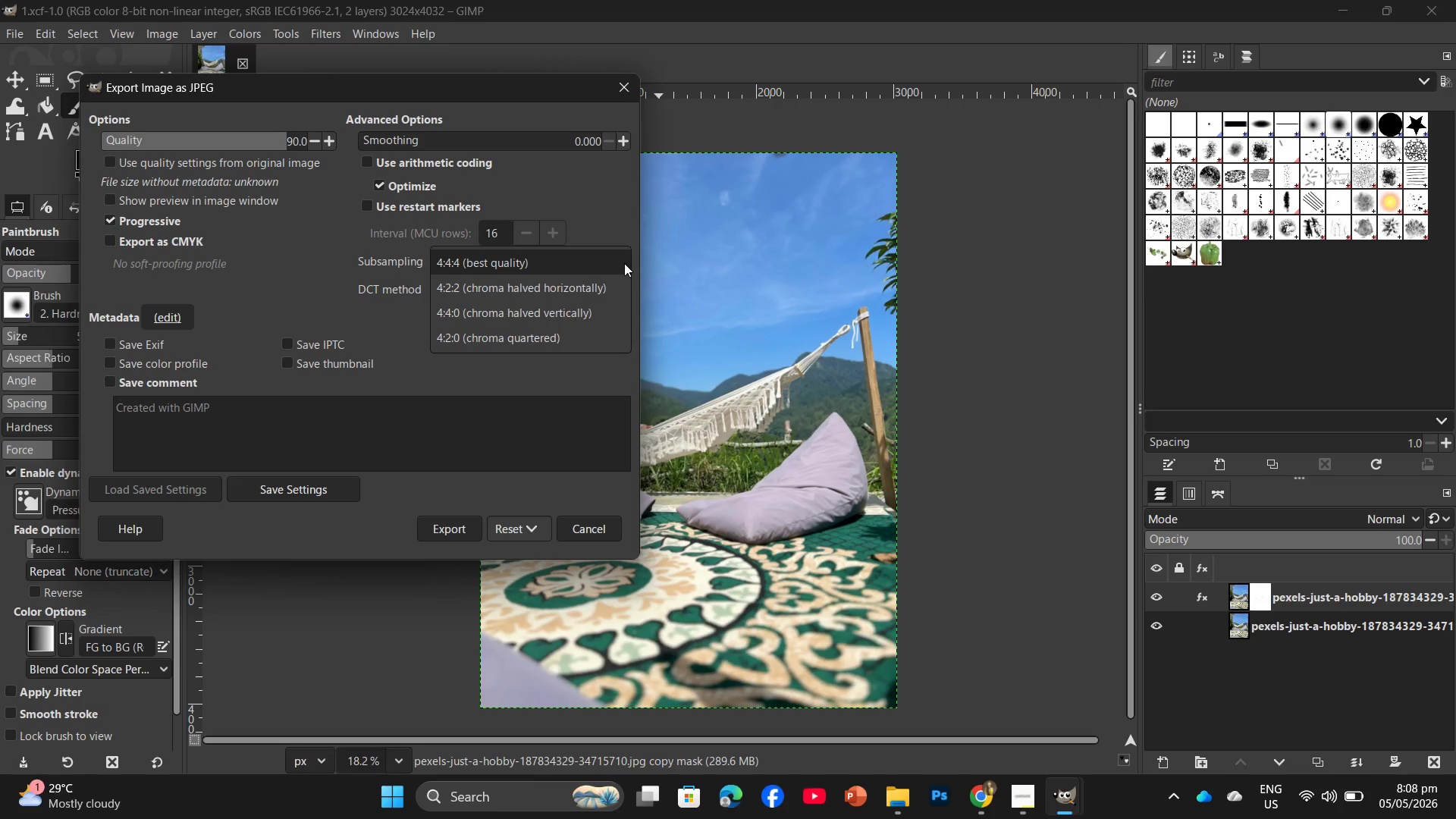 
left_click([624, 263])
 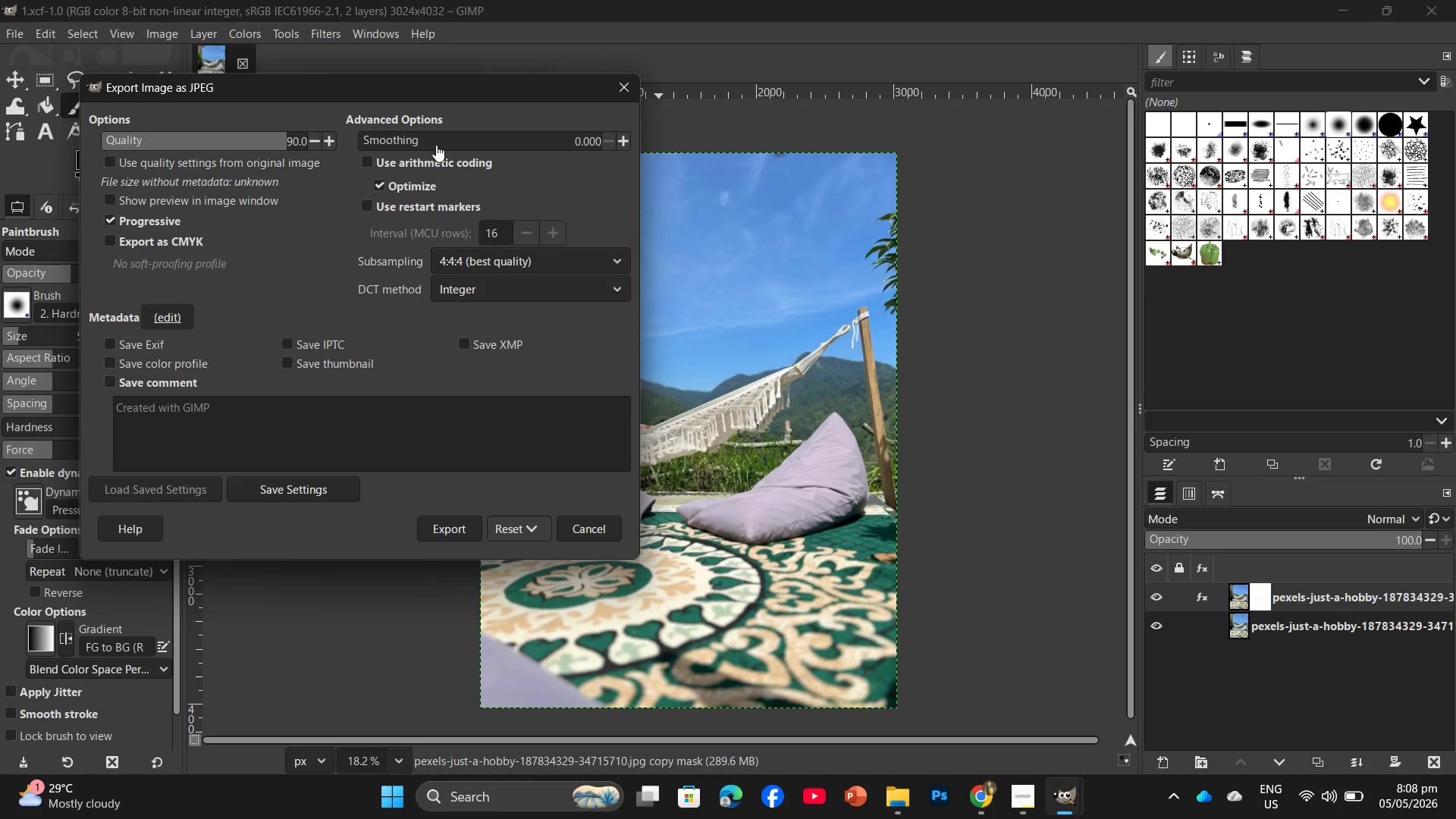 
mouse_move([312, 199])
 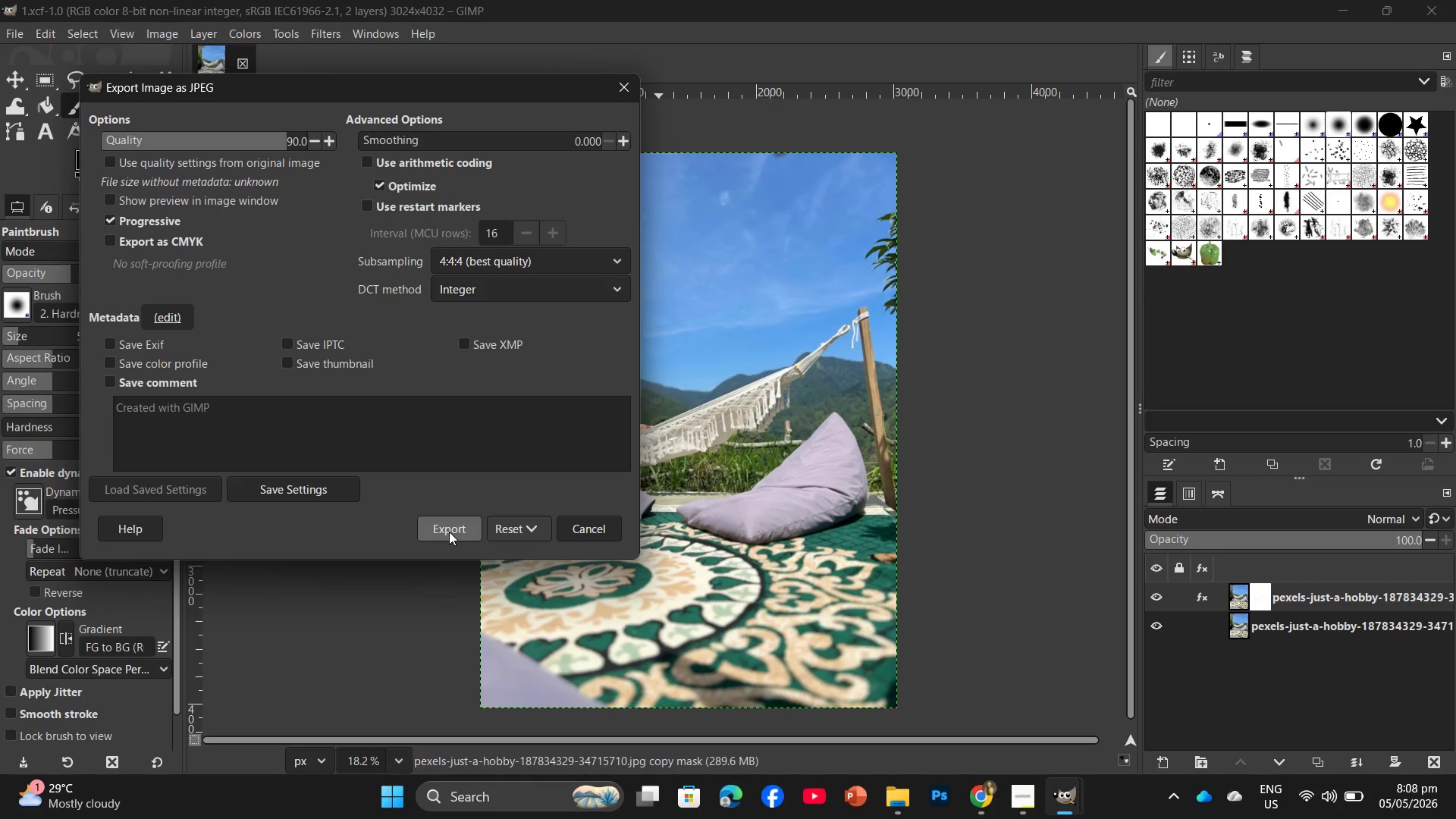 
mouse_move([254, 416])
 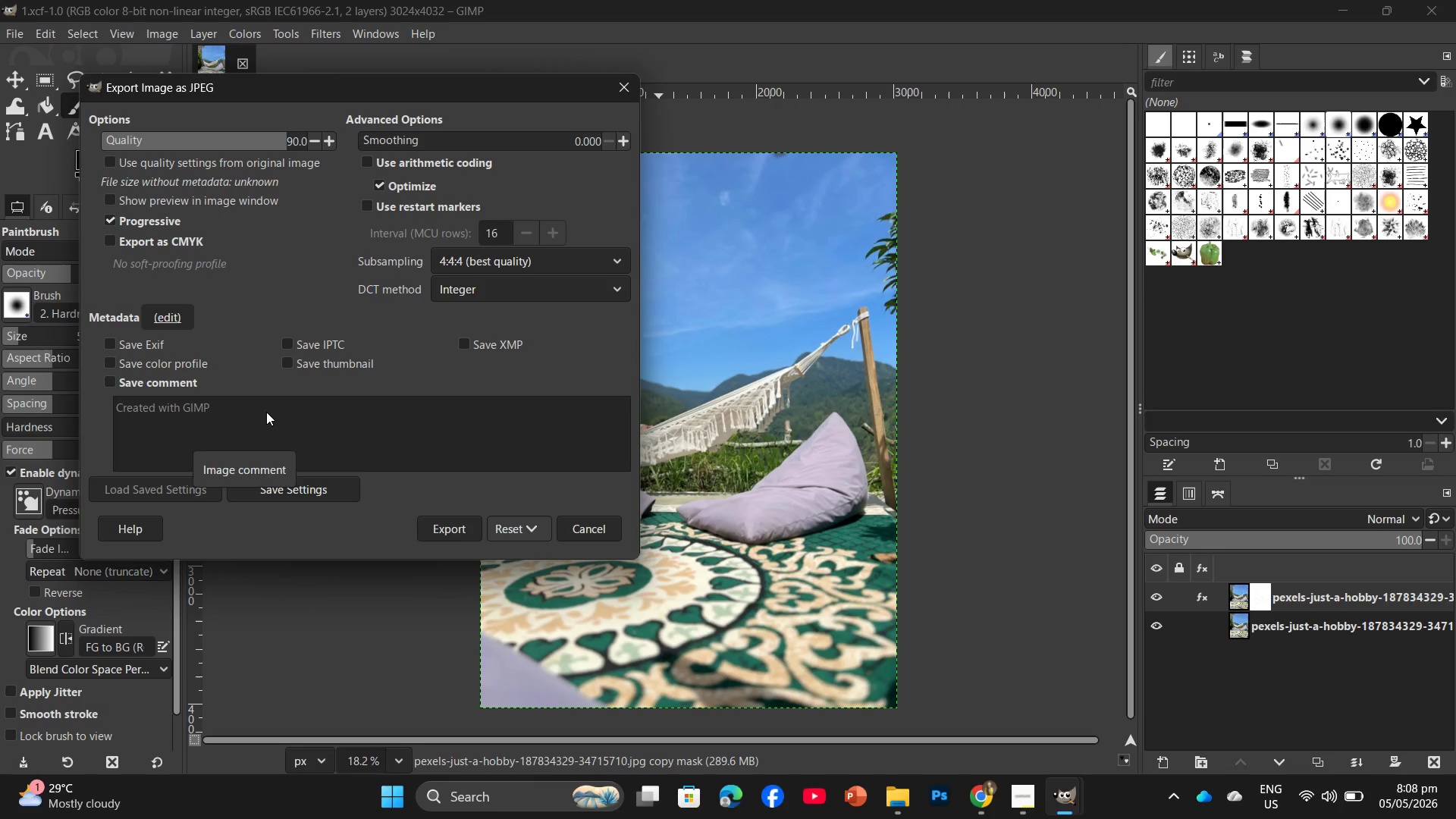 
left_click([266, 412])
 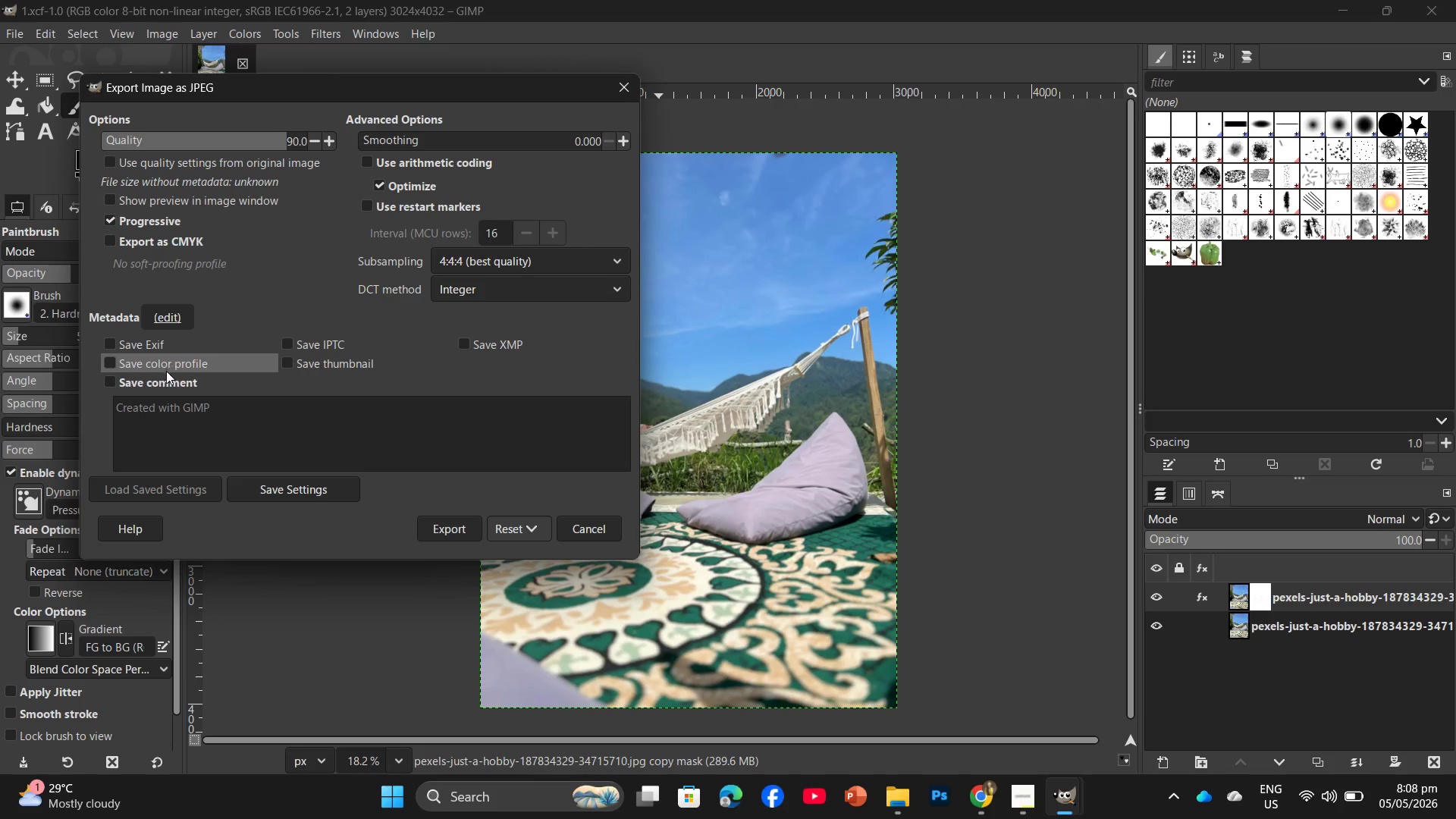 
wait(7.44)
 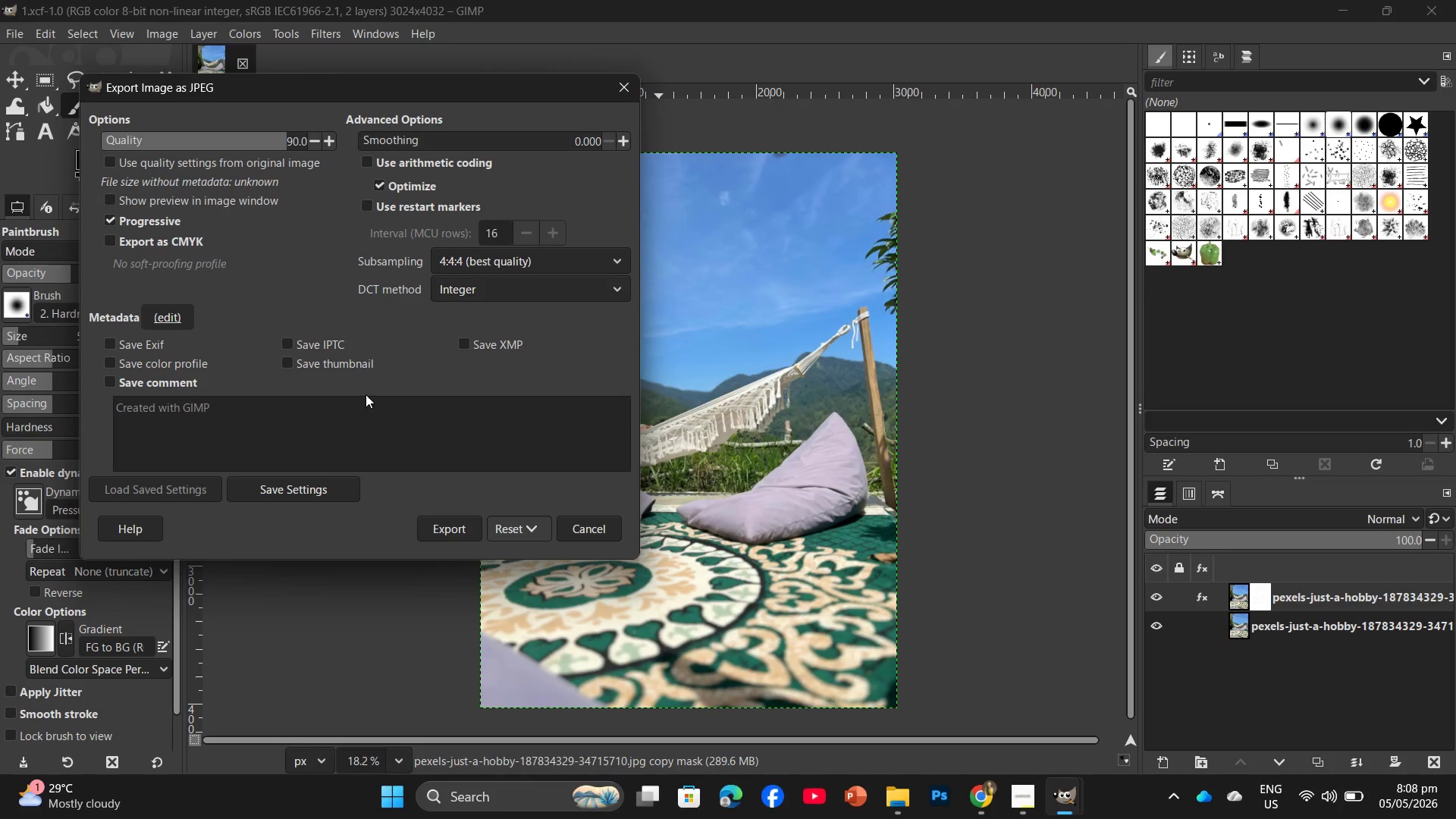 
mouse_move([309, 391])
 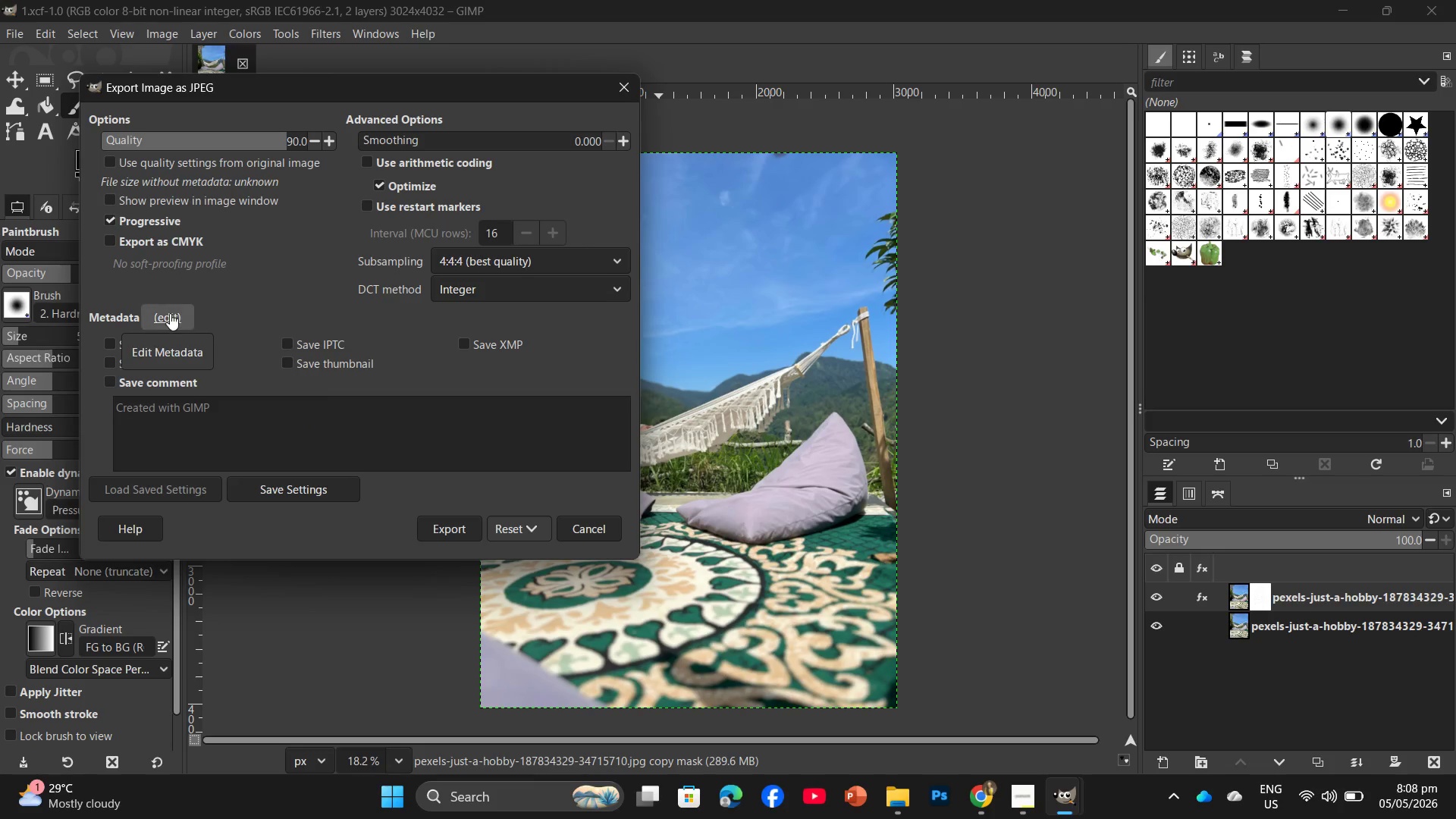 
left_click([175, 310])
 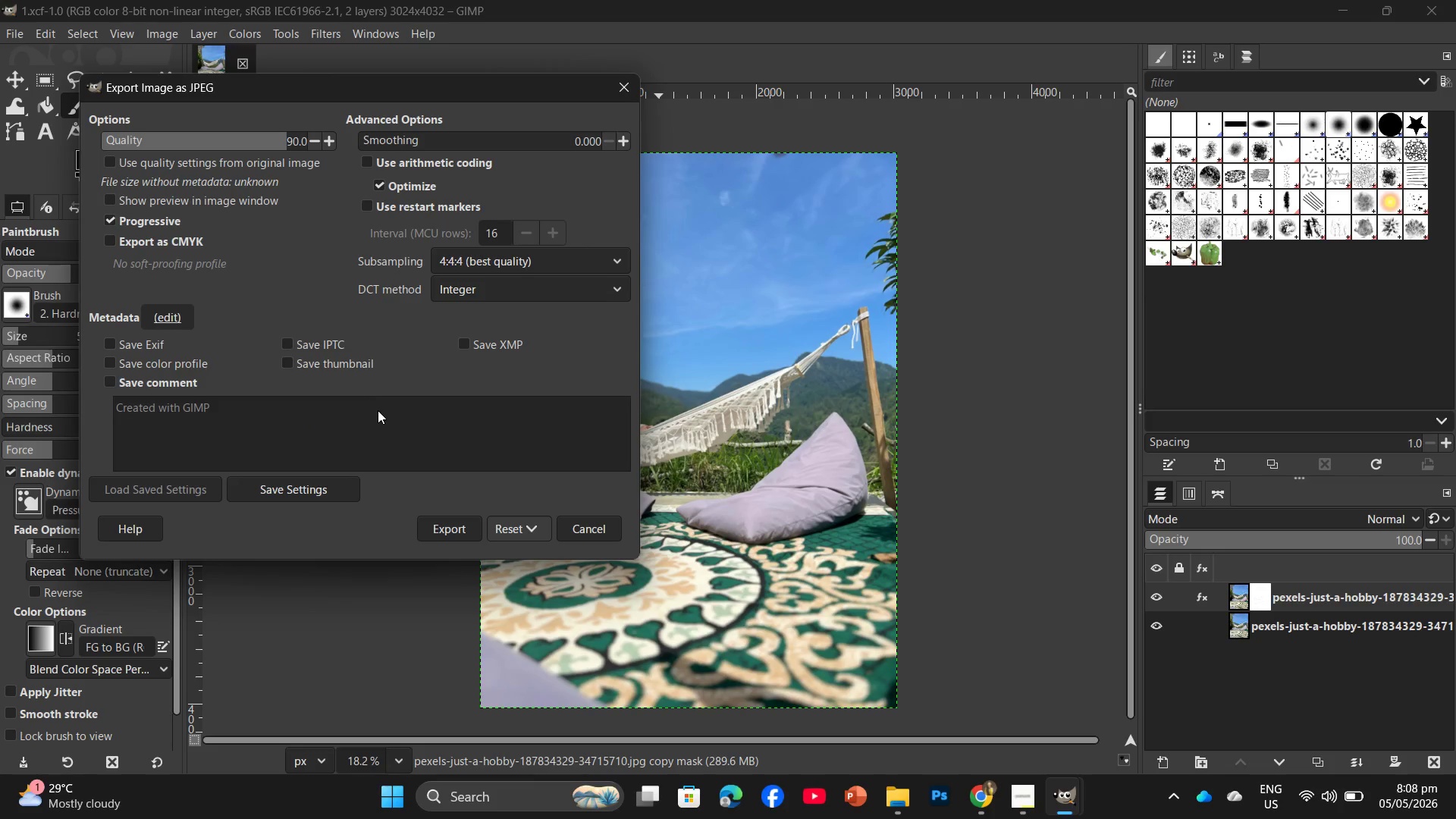 
left_click([378, 418])
 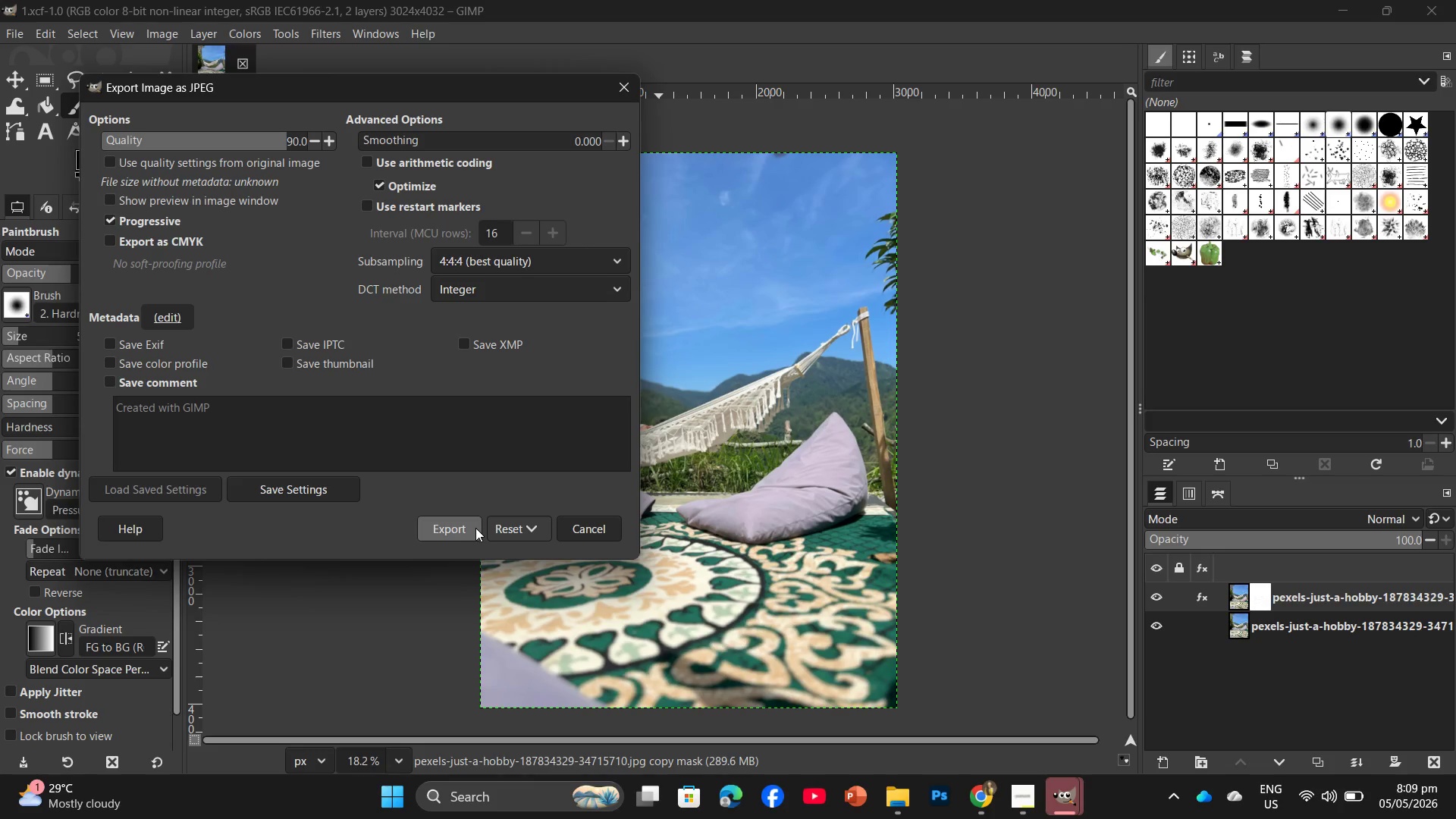 
wait(23.06)
 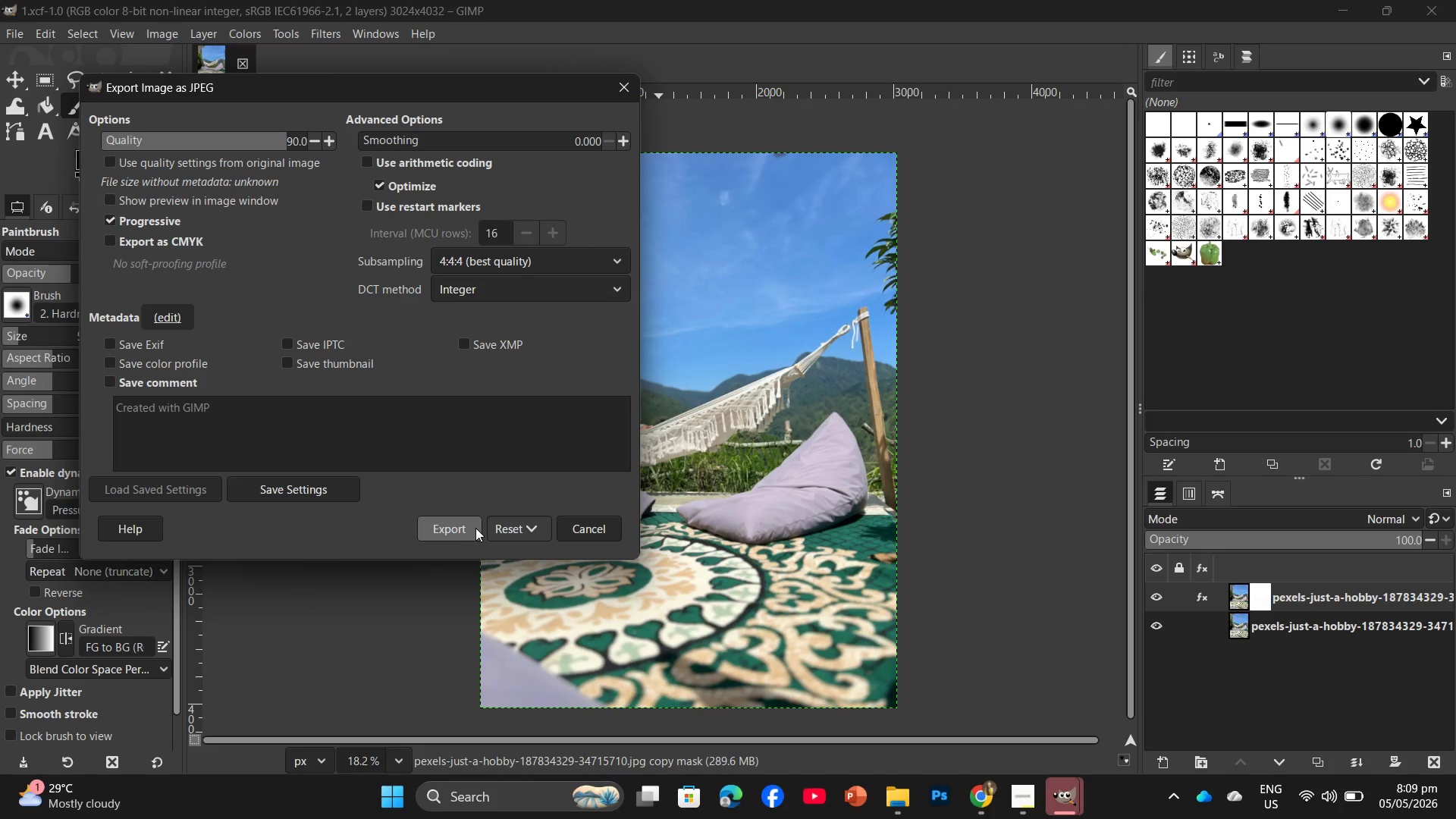 
left_click([623, 90])
 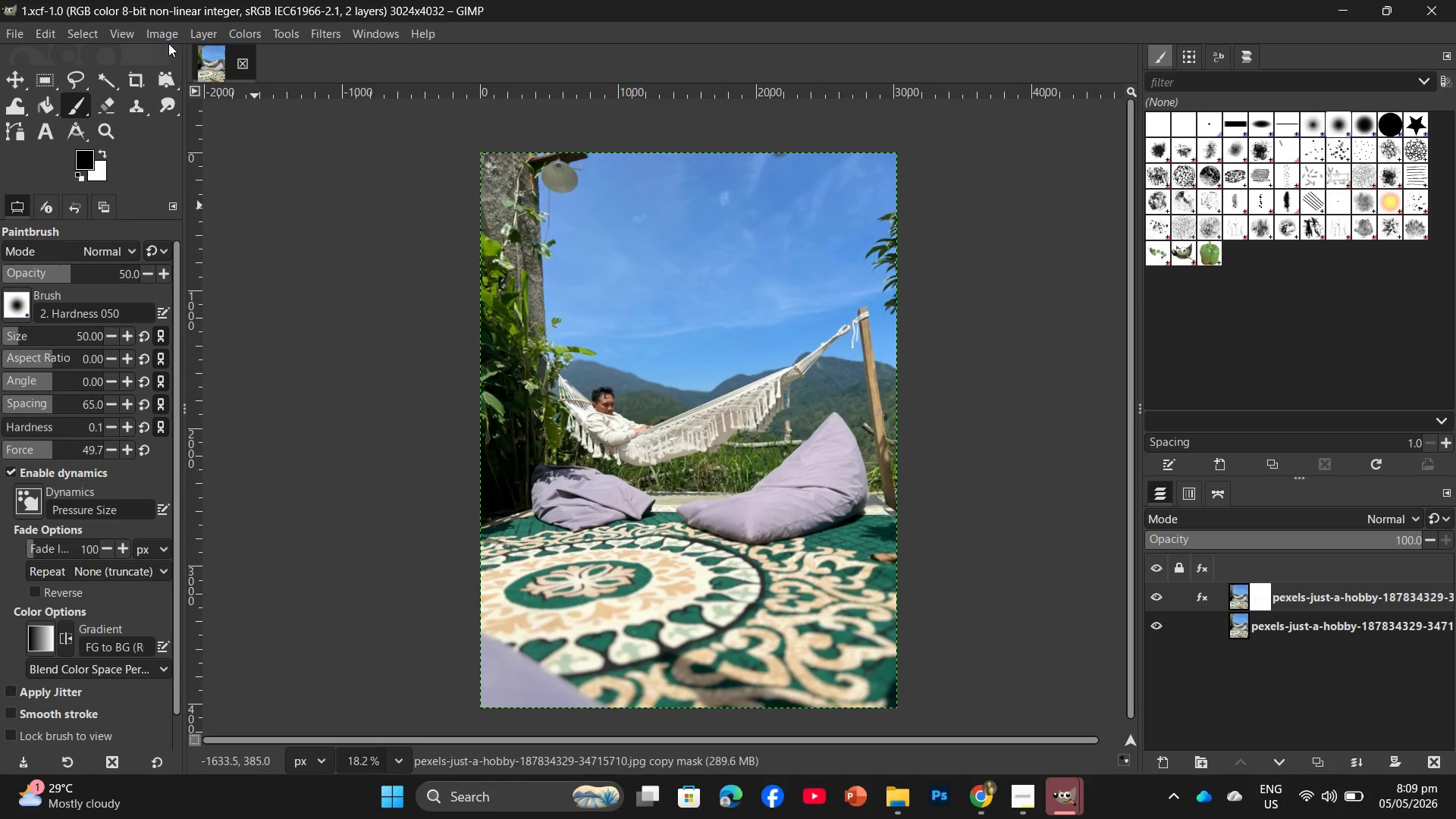 
left_click([174, 35])
 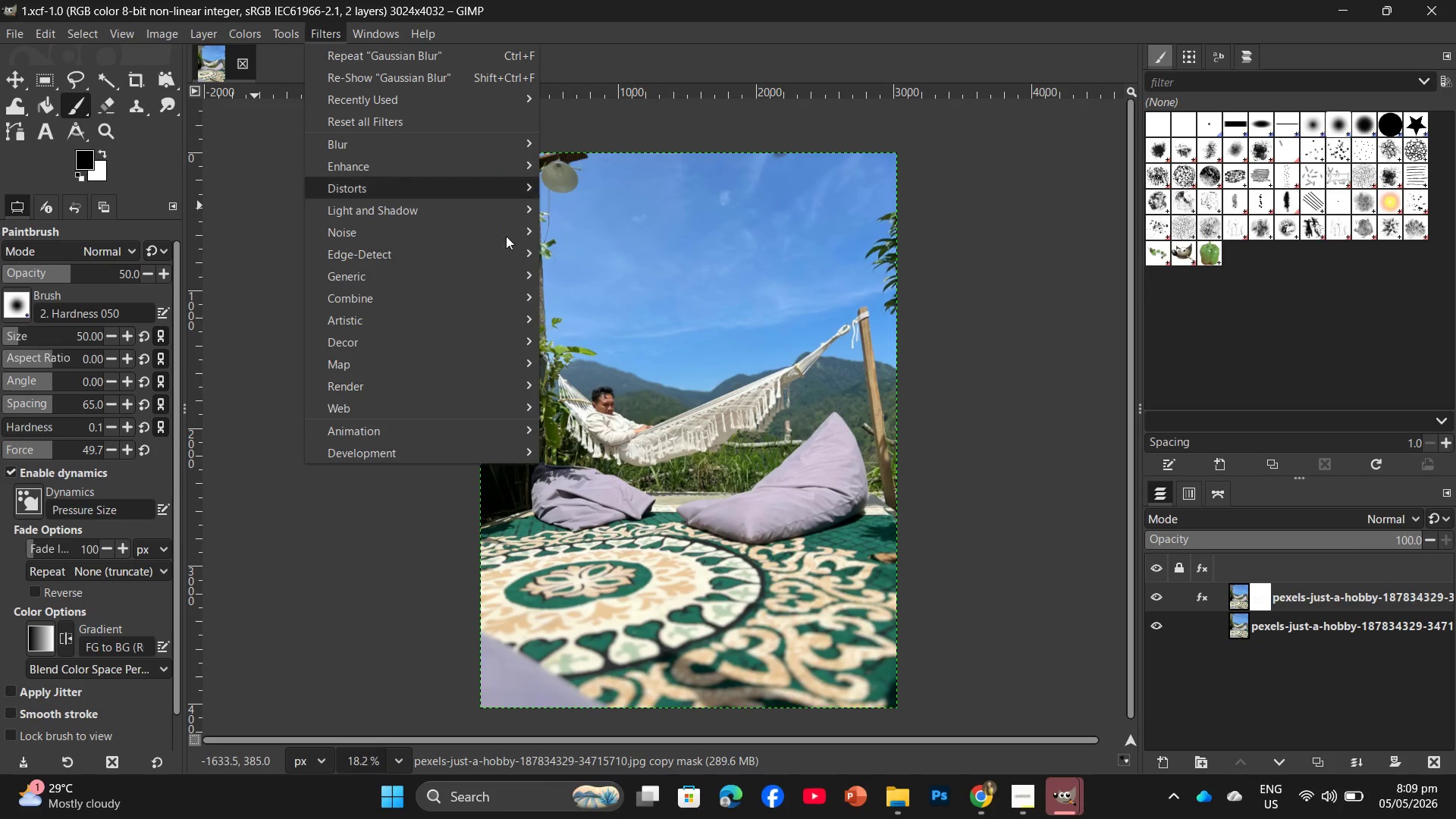 
left_click([1028, 802])